 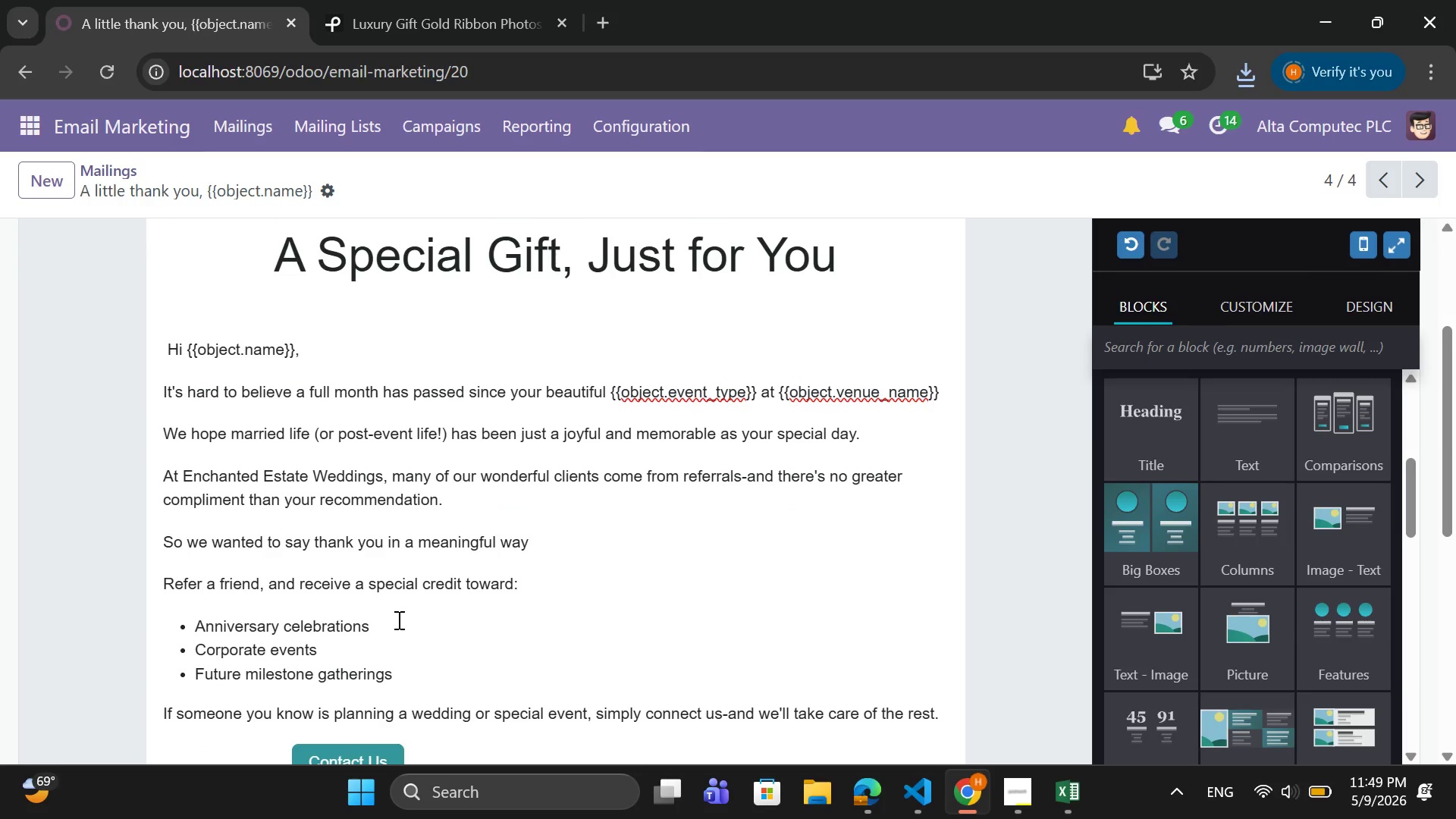 
scroll: coordinate [397, 620], scroll_direction: down, amount: 1.0
 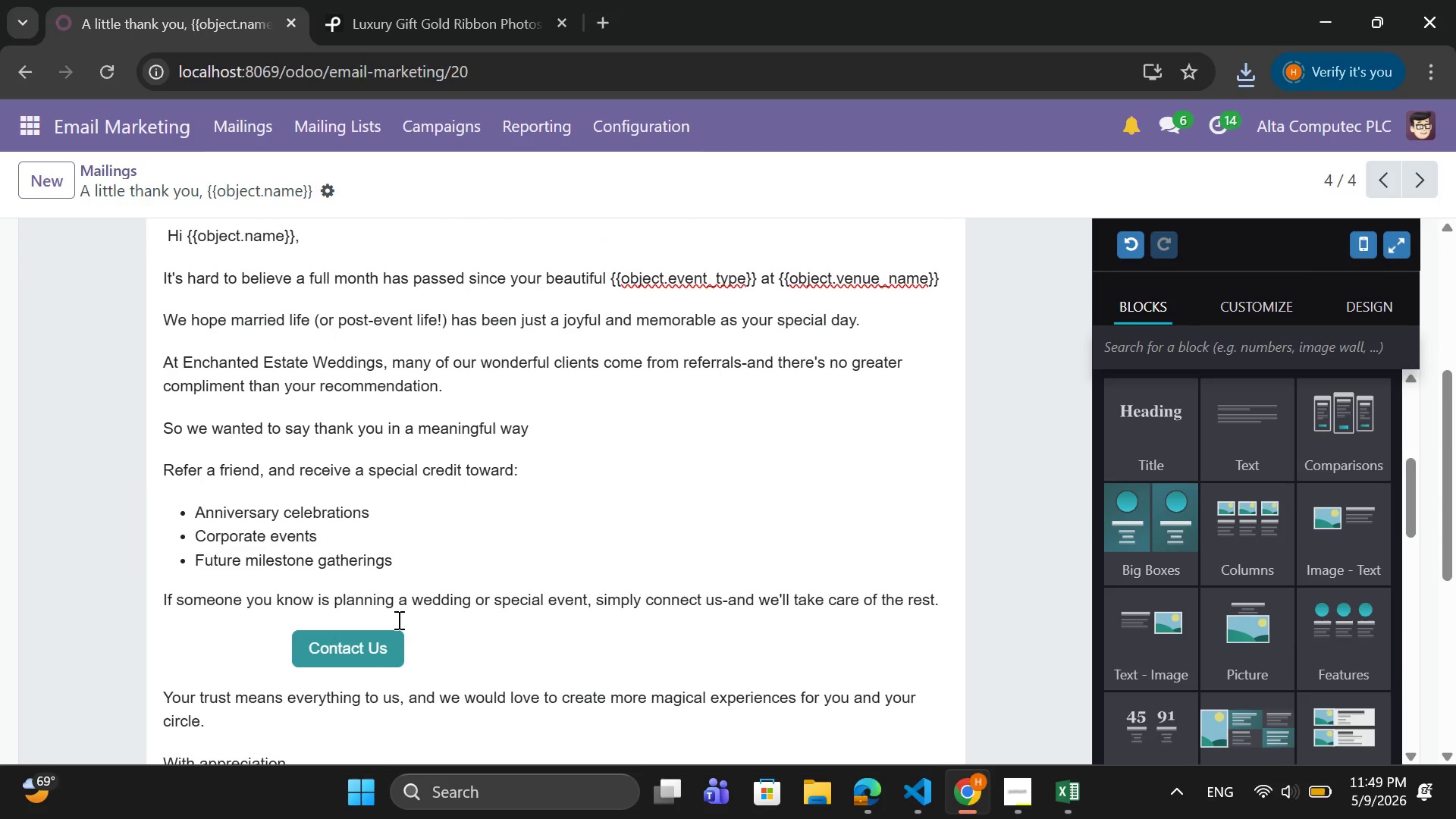 
wait(6.43)
 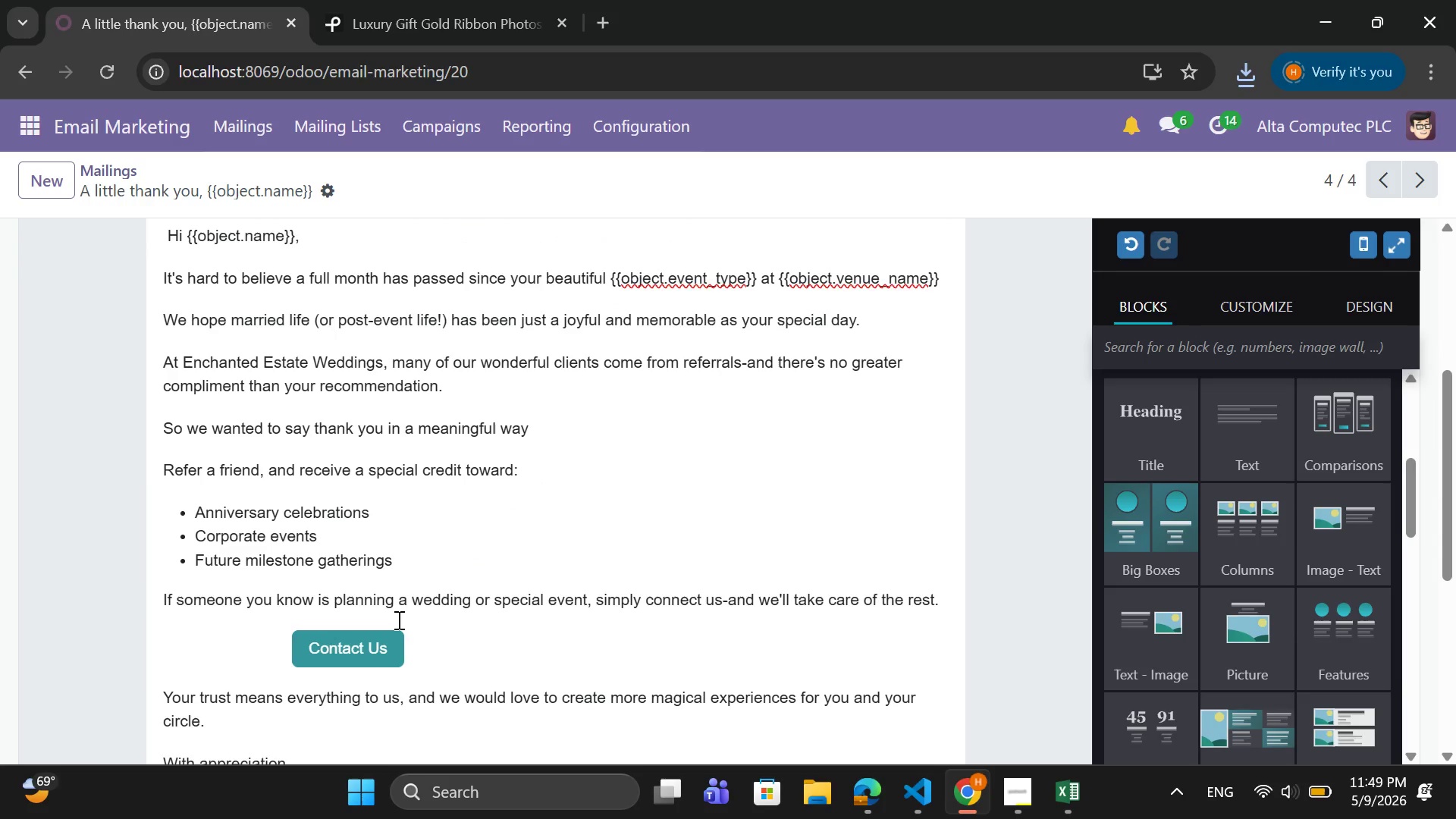 
scroll: coordinate [397, 620], scroll_direction: down, amount: 2.0
 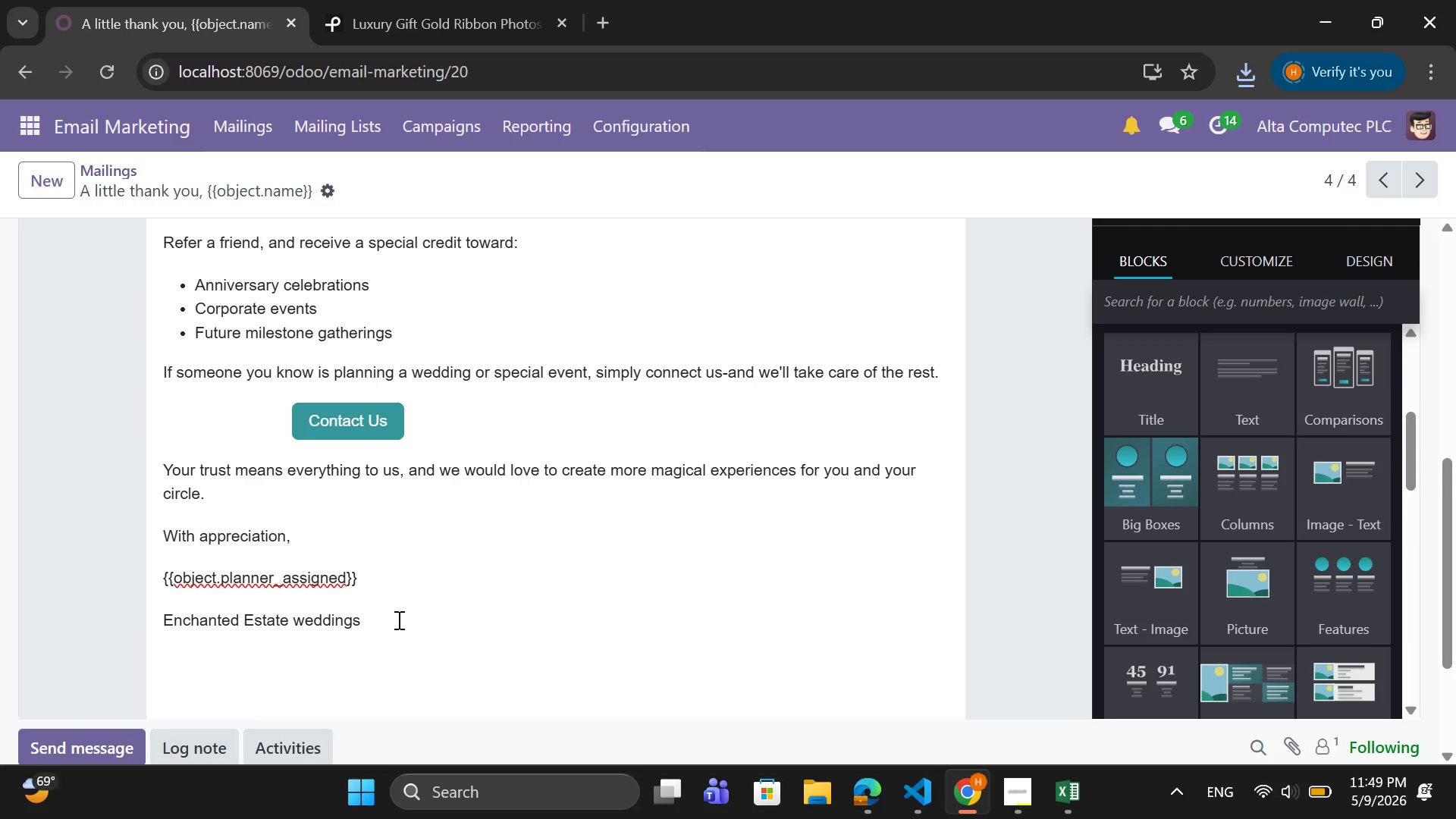 
wait(5.63)
 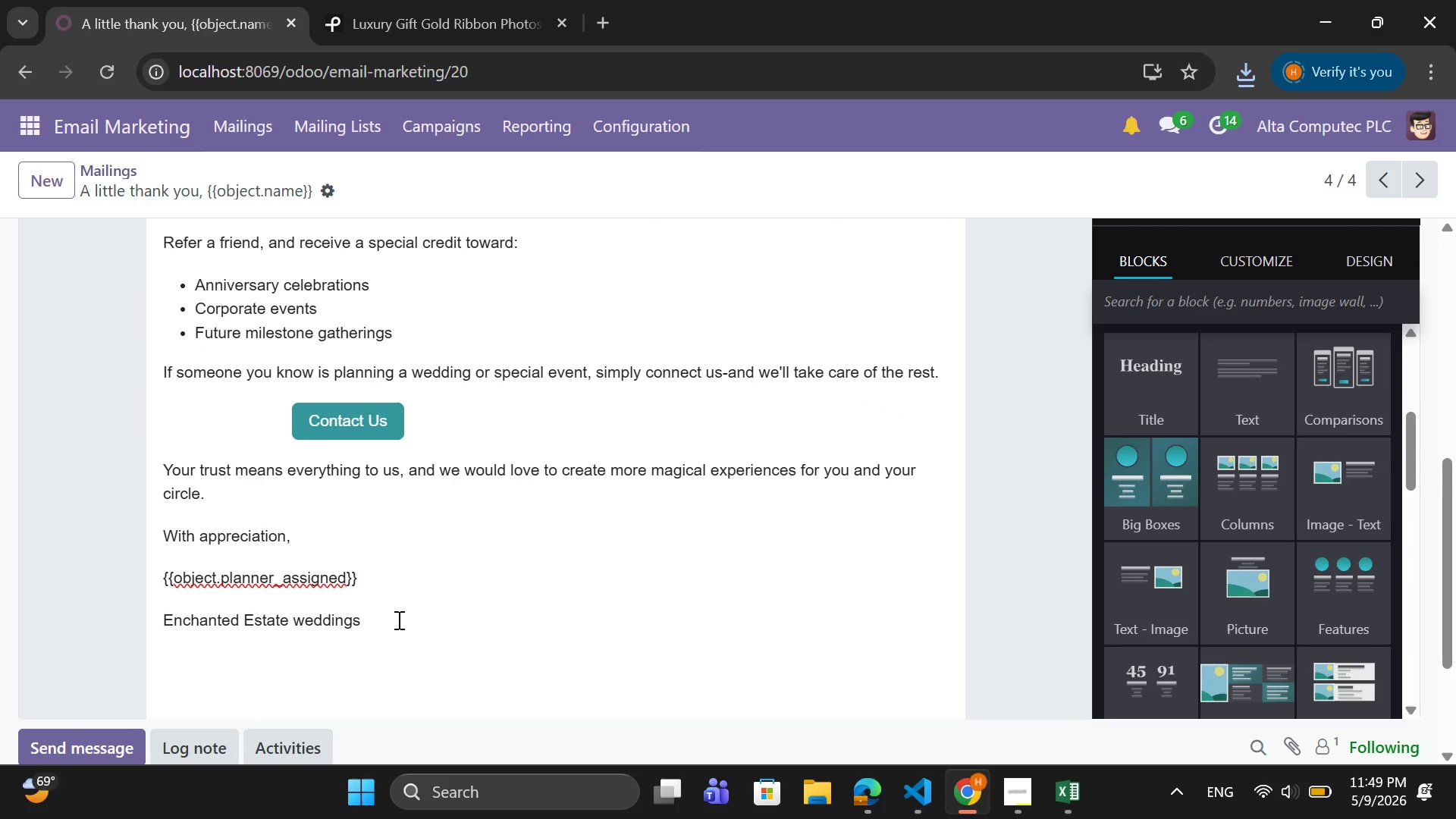 
scroll: coordinate [397, 620], scroll_direction: none, amount: 0.0
 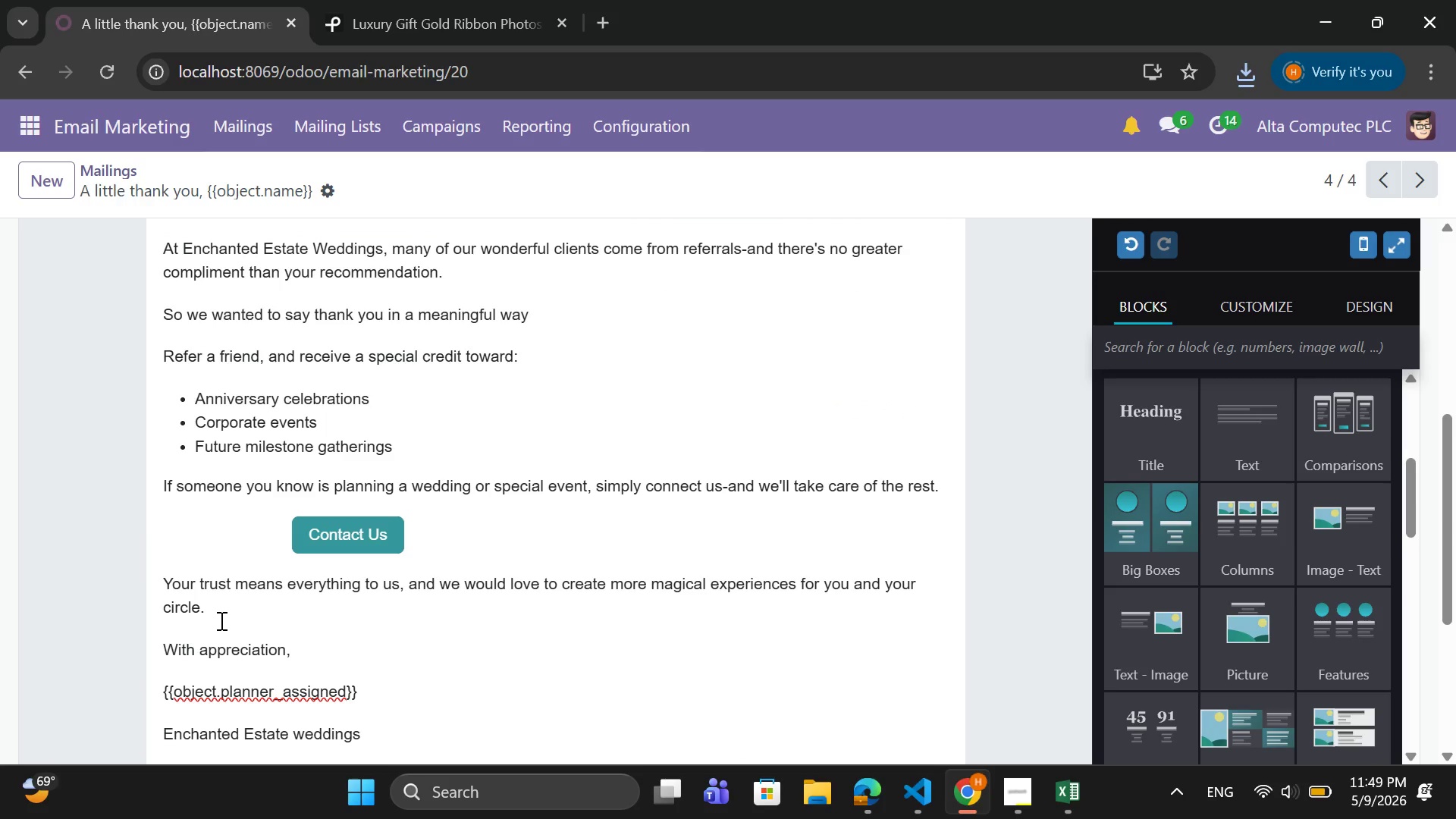 
left_click([221, 617])
 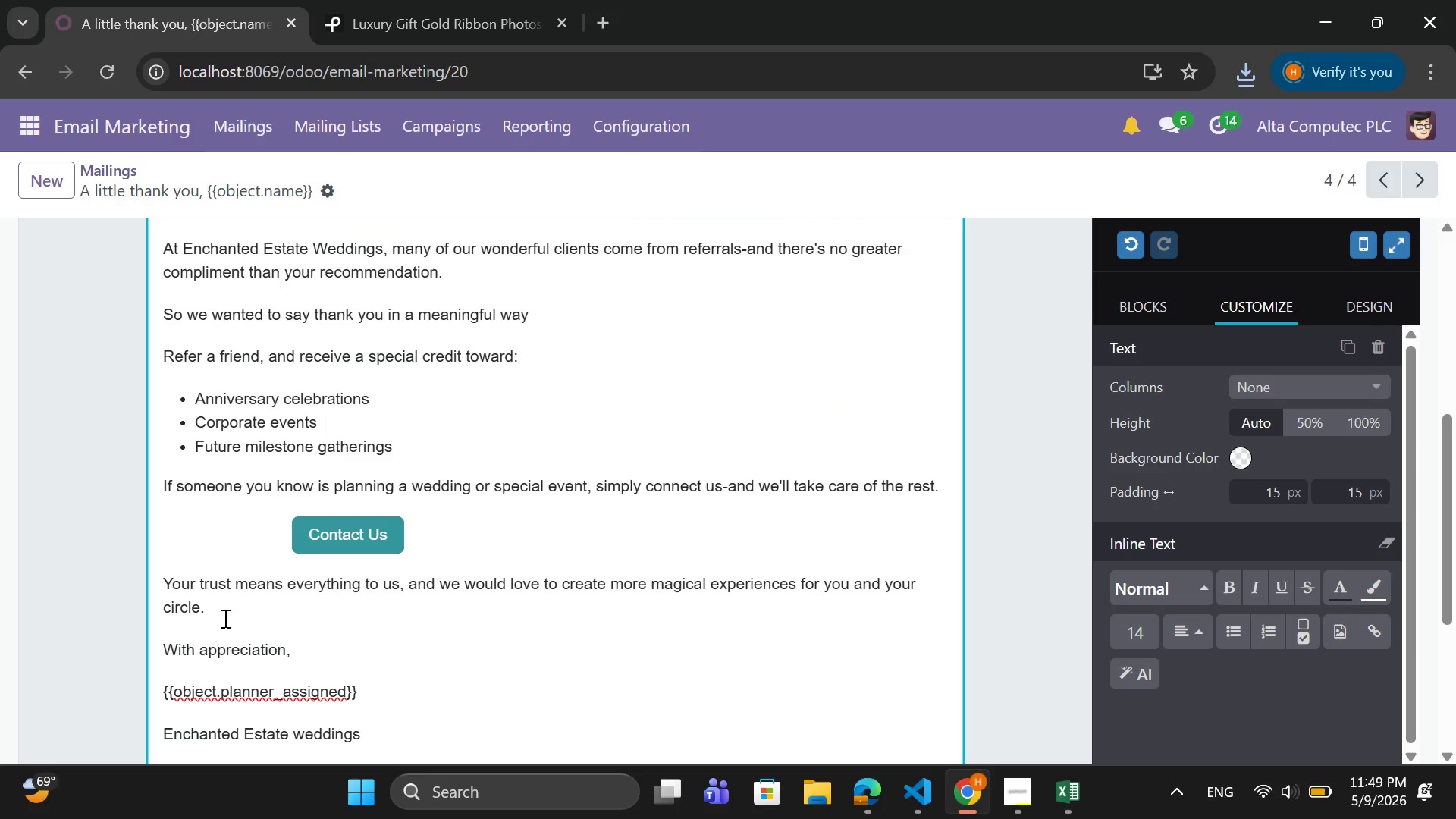 
key(Enter)
 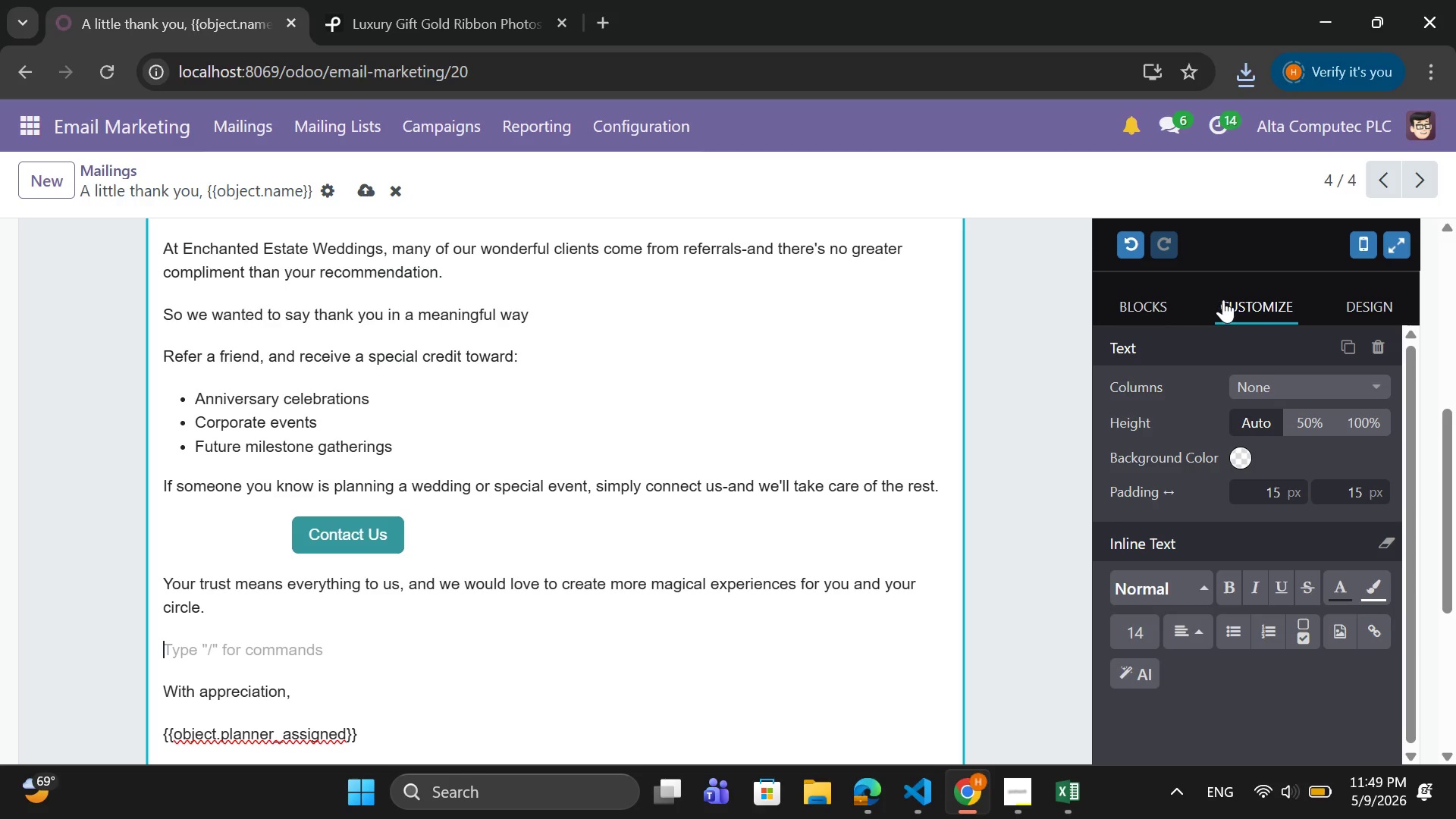 
left_click([1176, 307])
 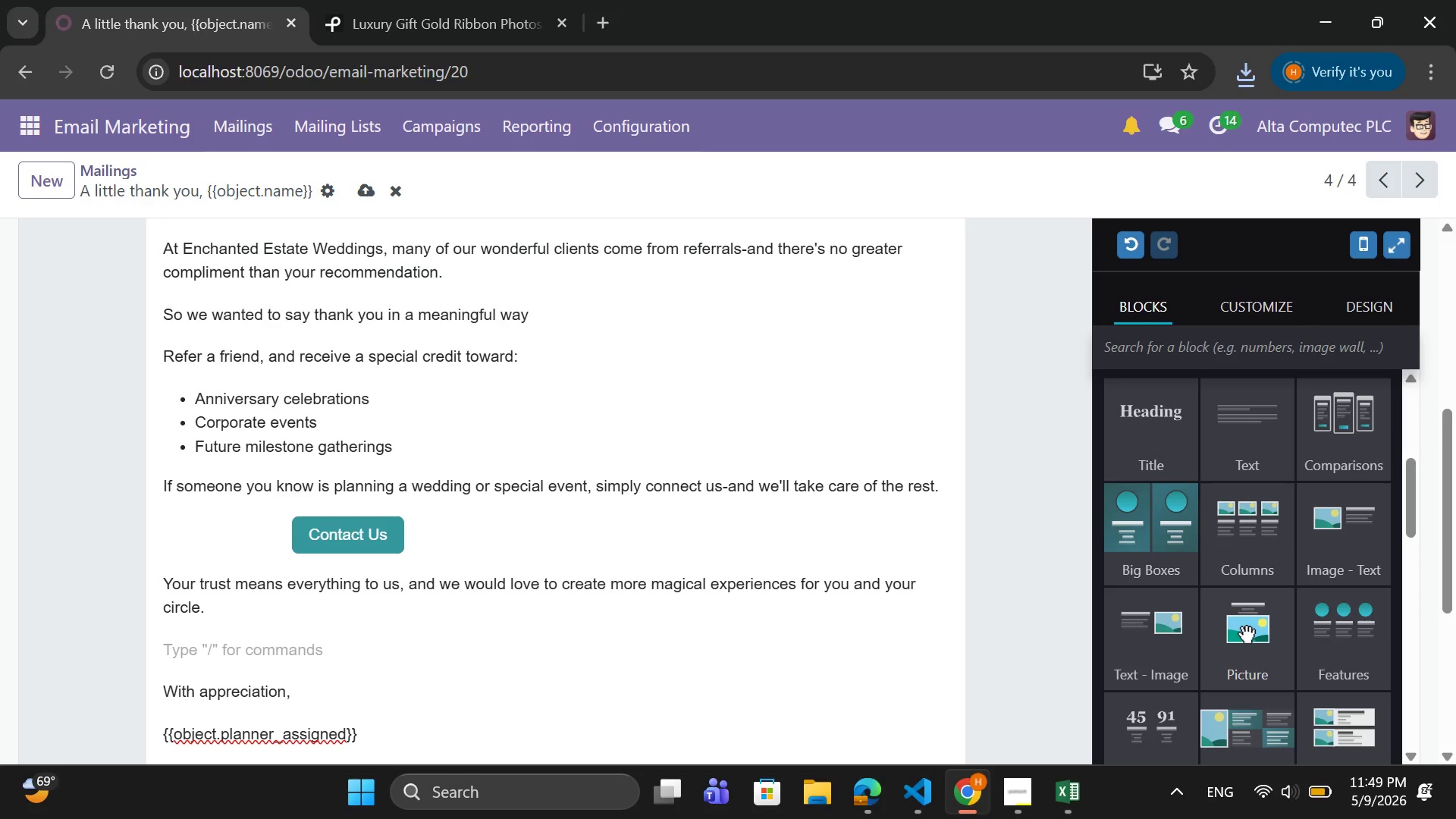 
left_click_drag(start_coordinate=[1244, 626], to_coordinate=[370, 655])
 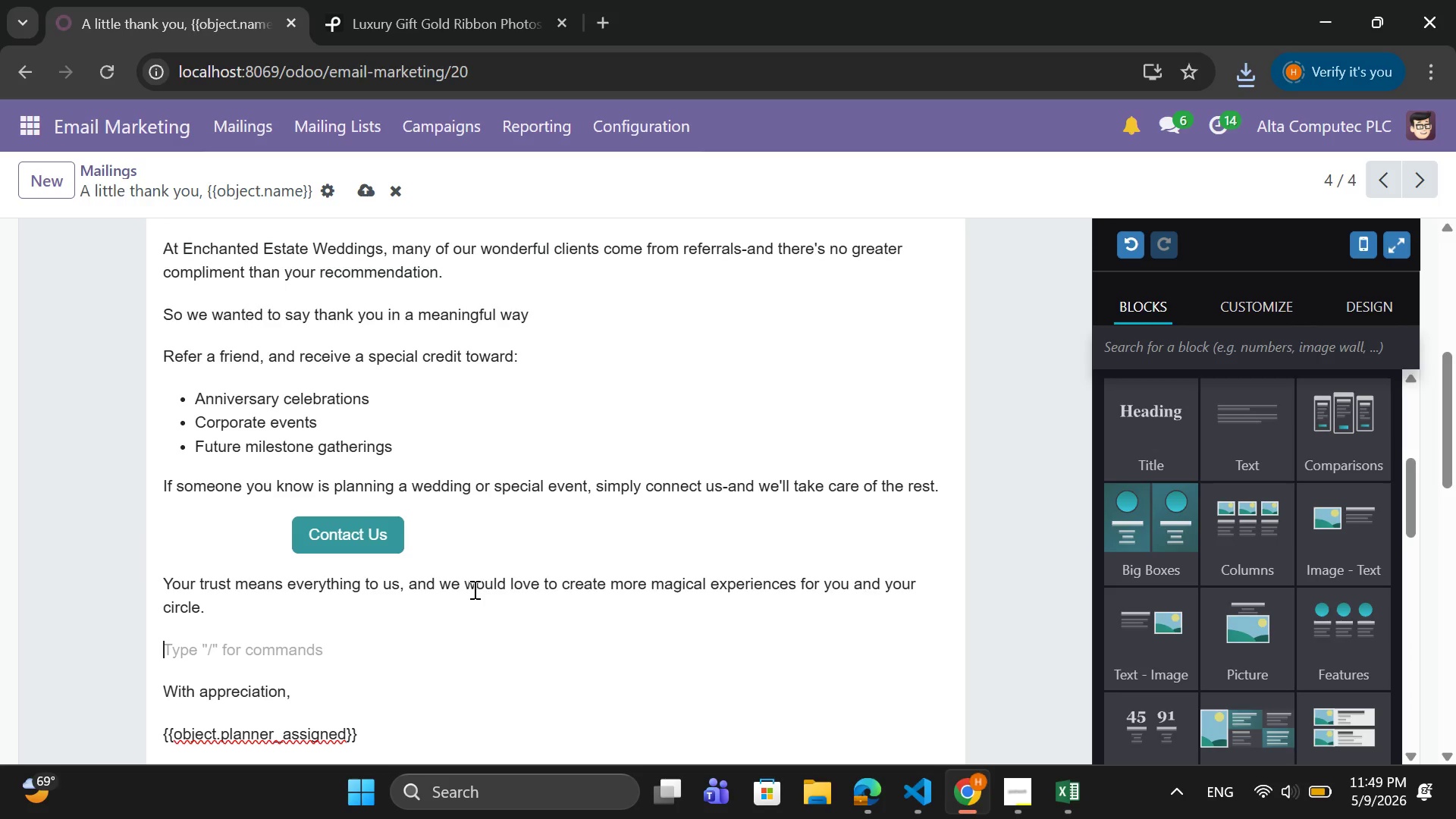 
scroll: coordinate [475, 588], scroll_direction: down, amount: 1.0
 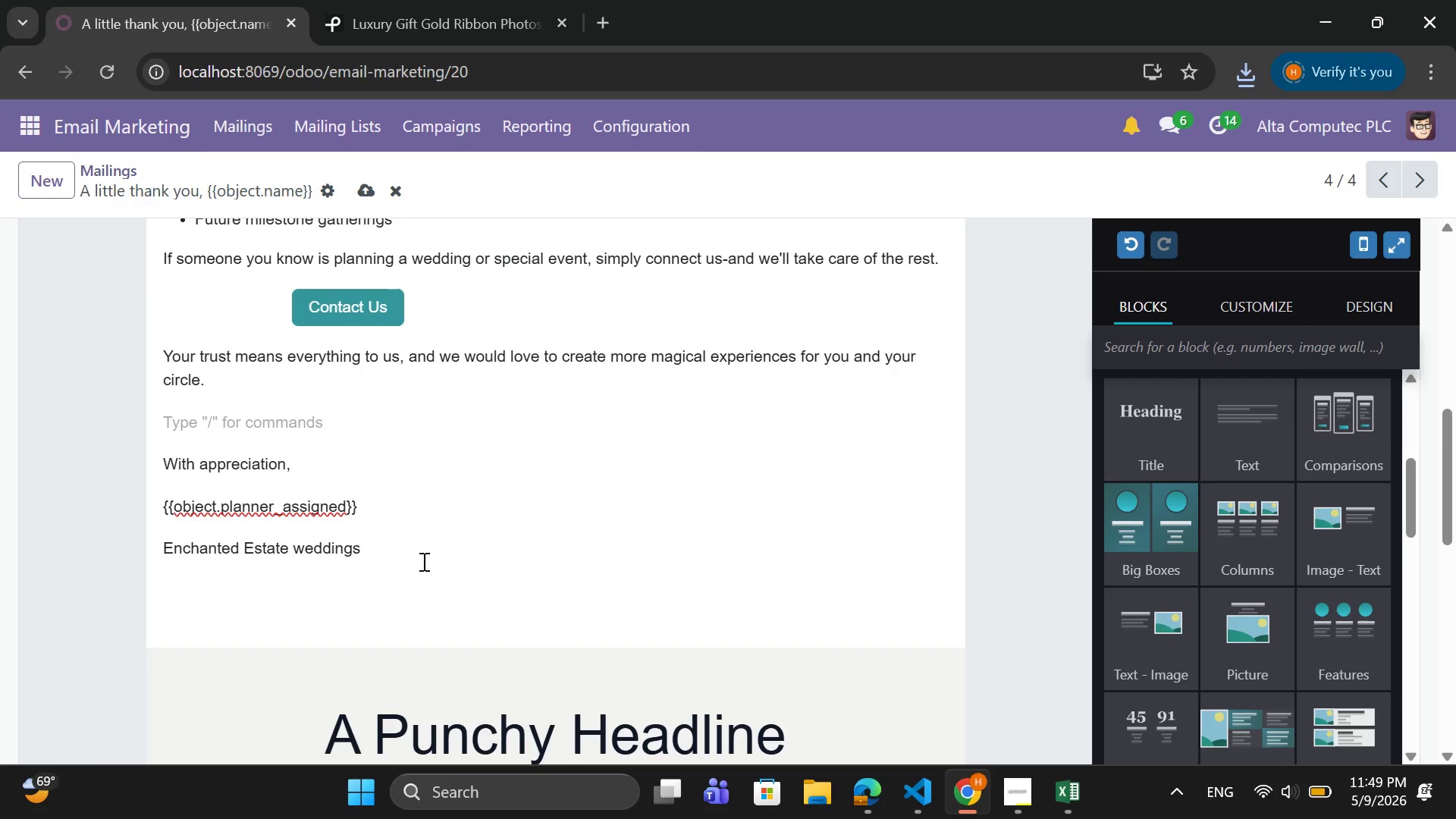 
left_click_drag(start_coordinate=[402, 549], to_coordinate=[167, 413])
 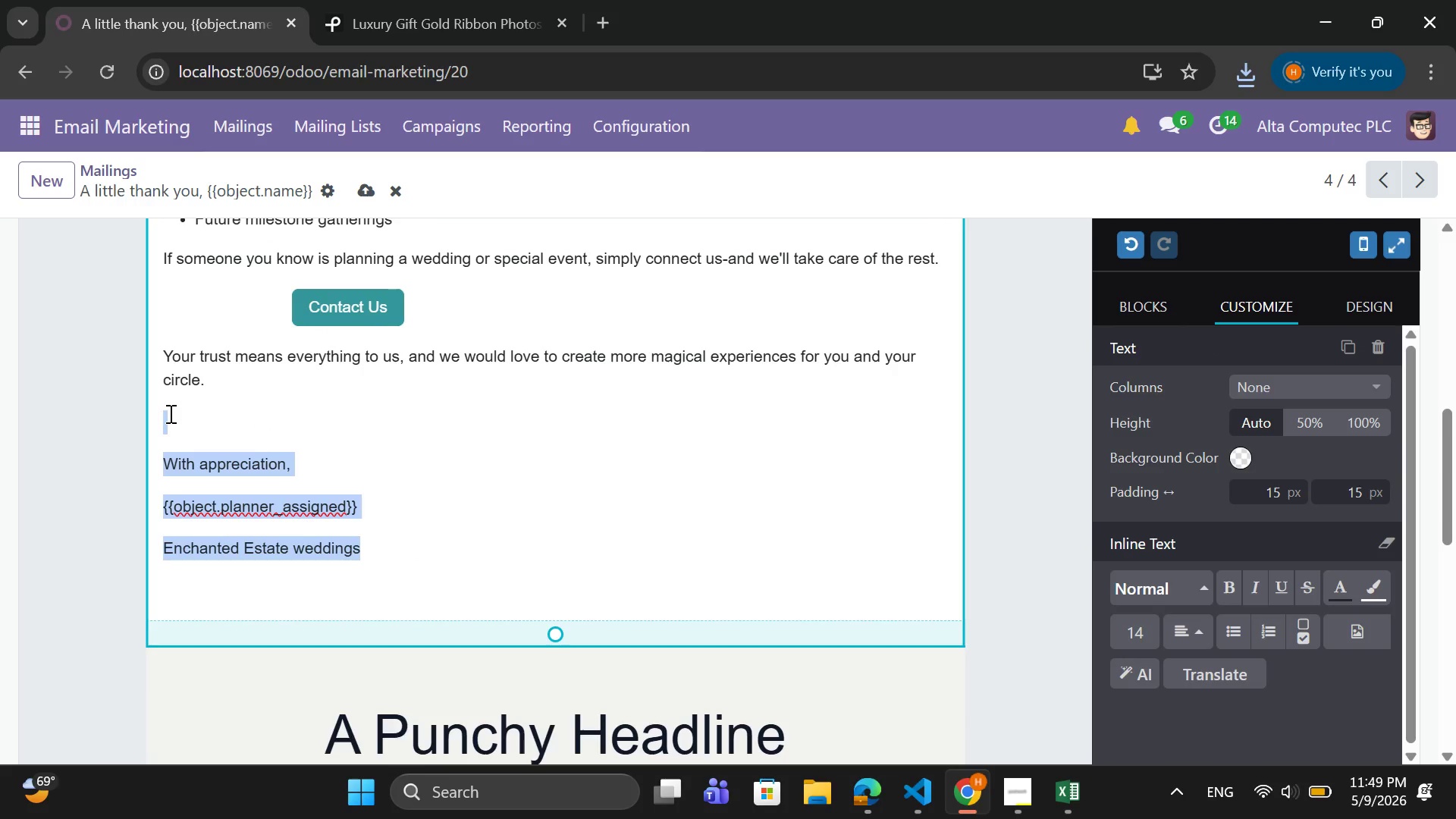 
key(Control+X)
 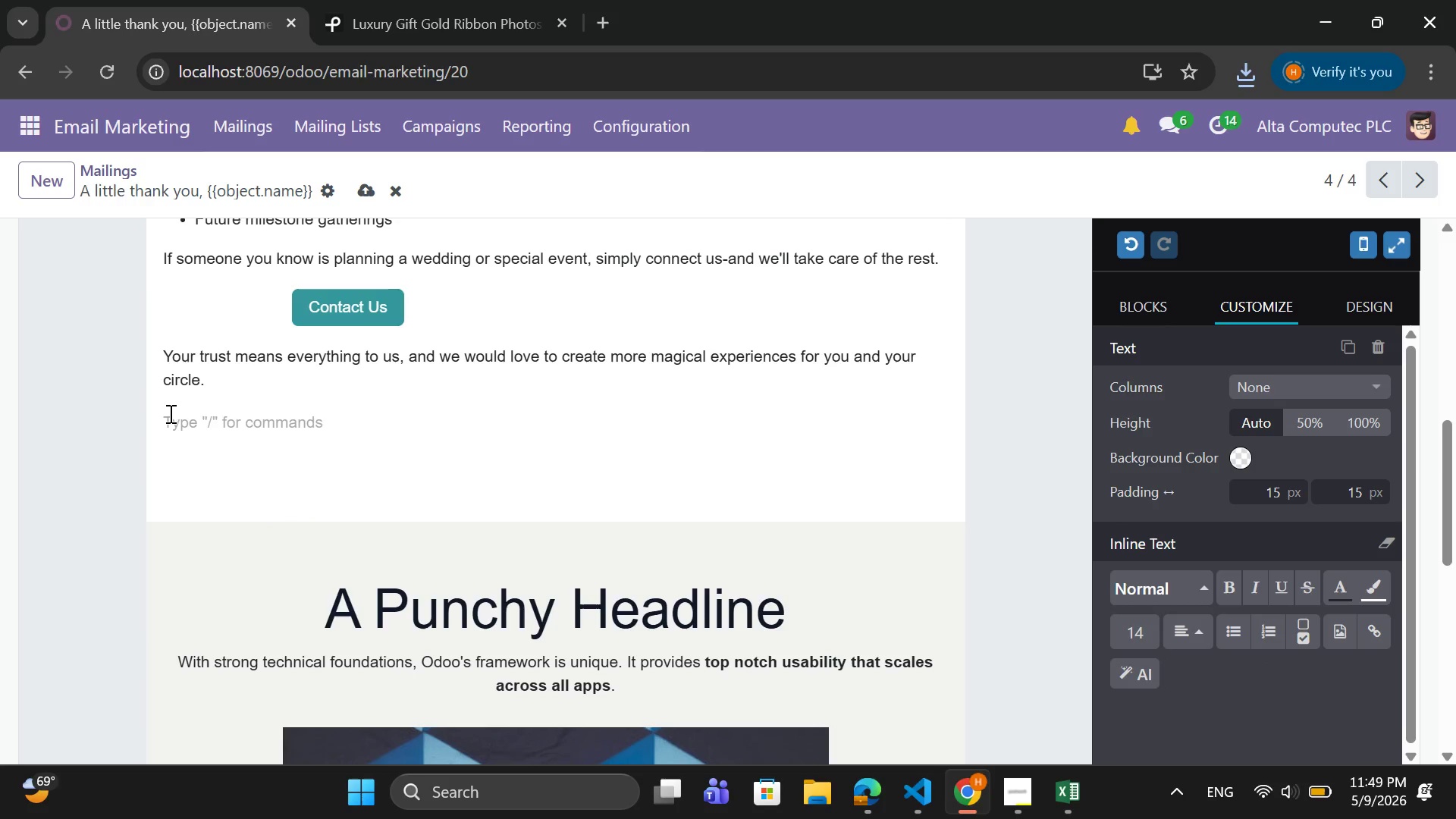 
key(Backspace)
 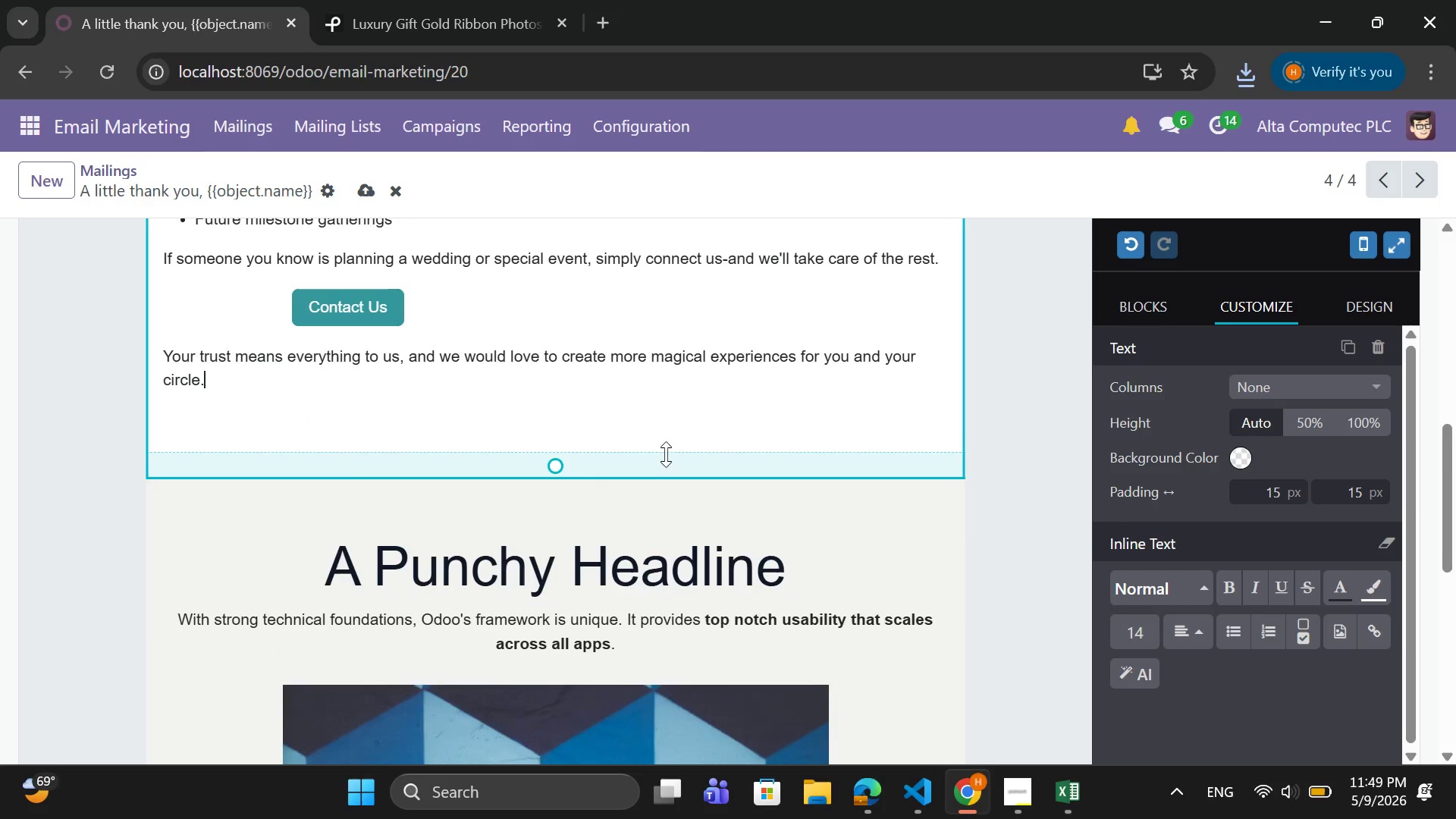 
left_click_drag(start_coordinate=[658, 473], to_coordinate=[648, 444])
 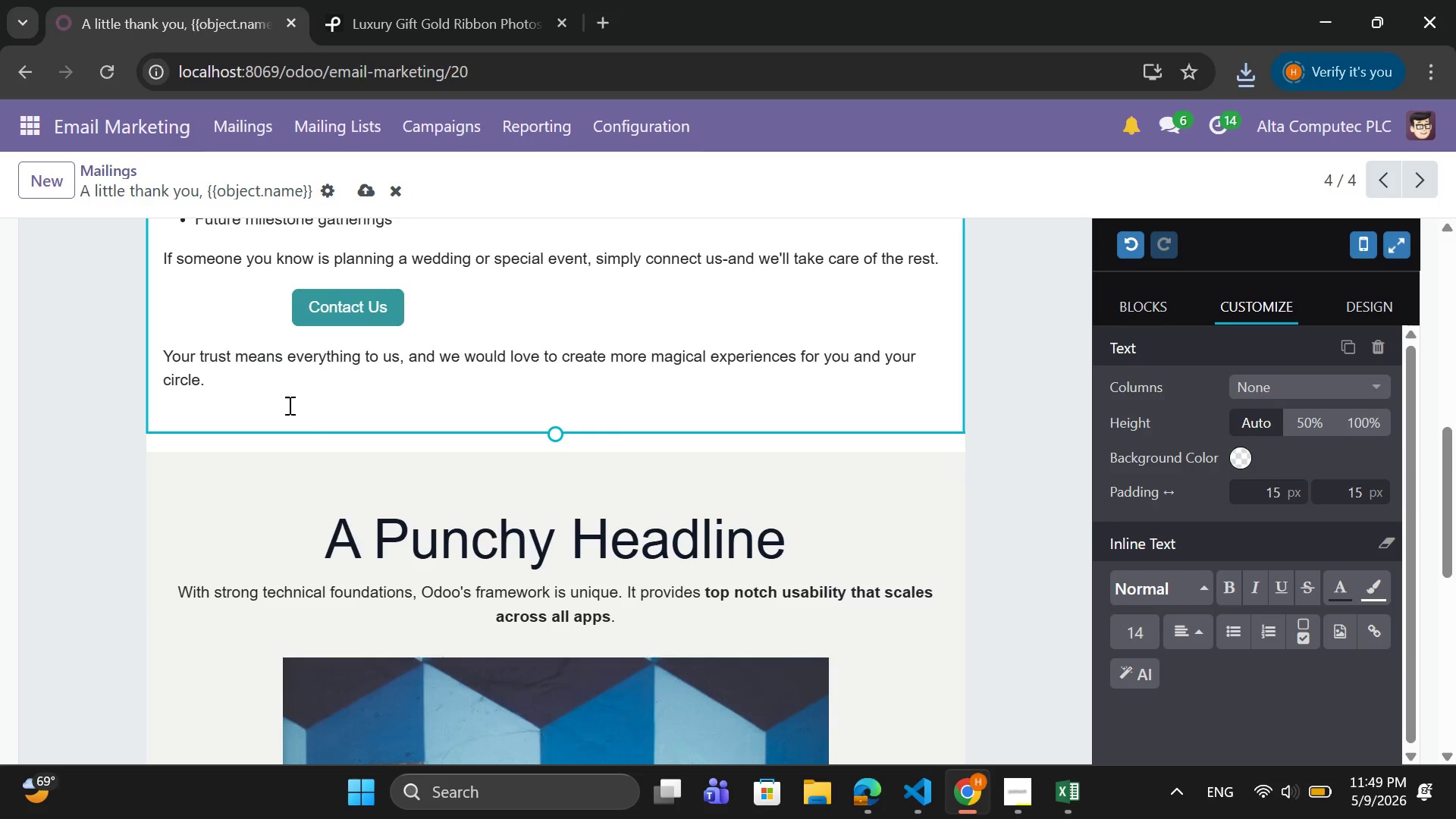 
left_click([266, 423])
 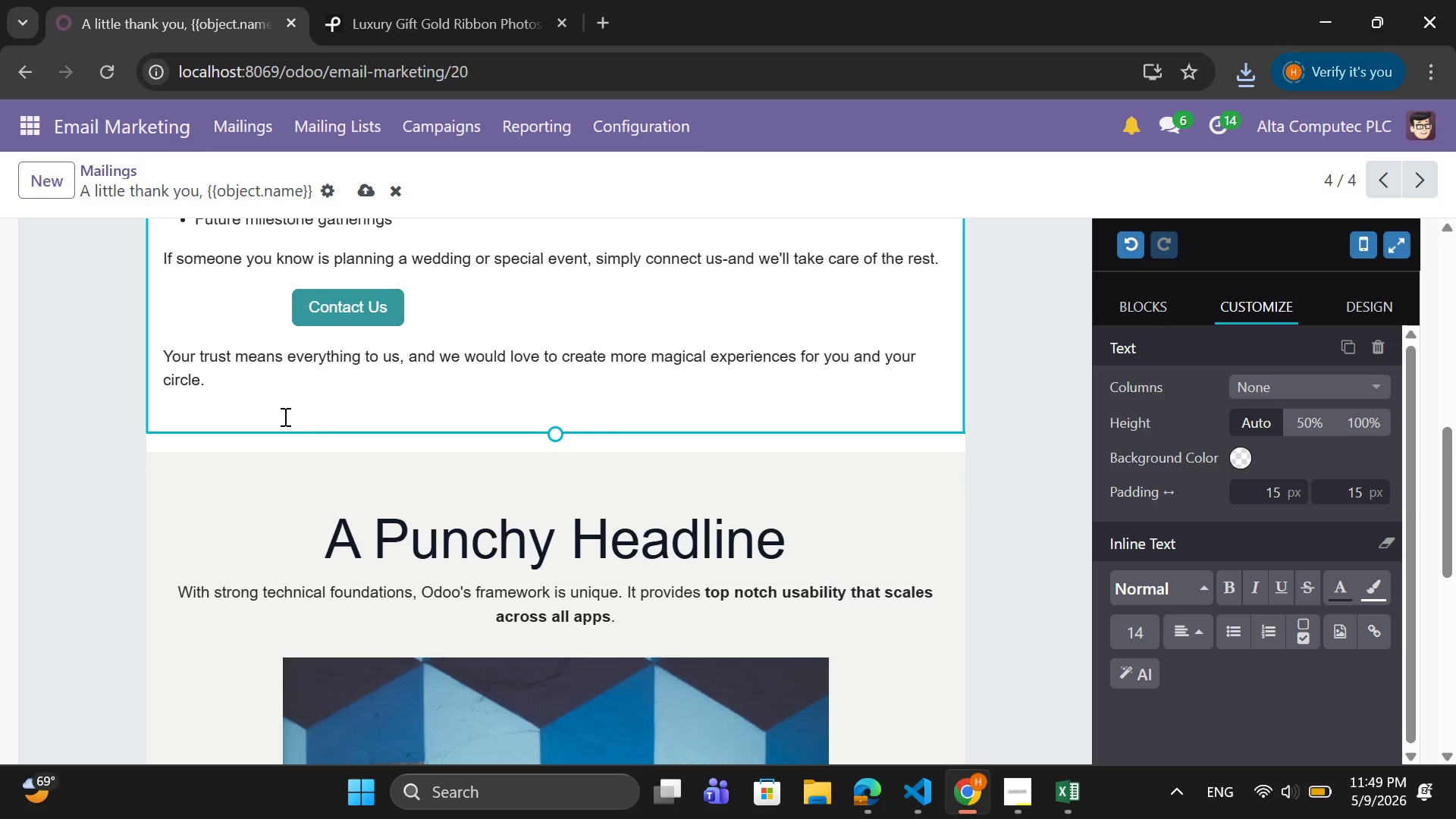 
key(Backspace)
 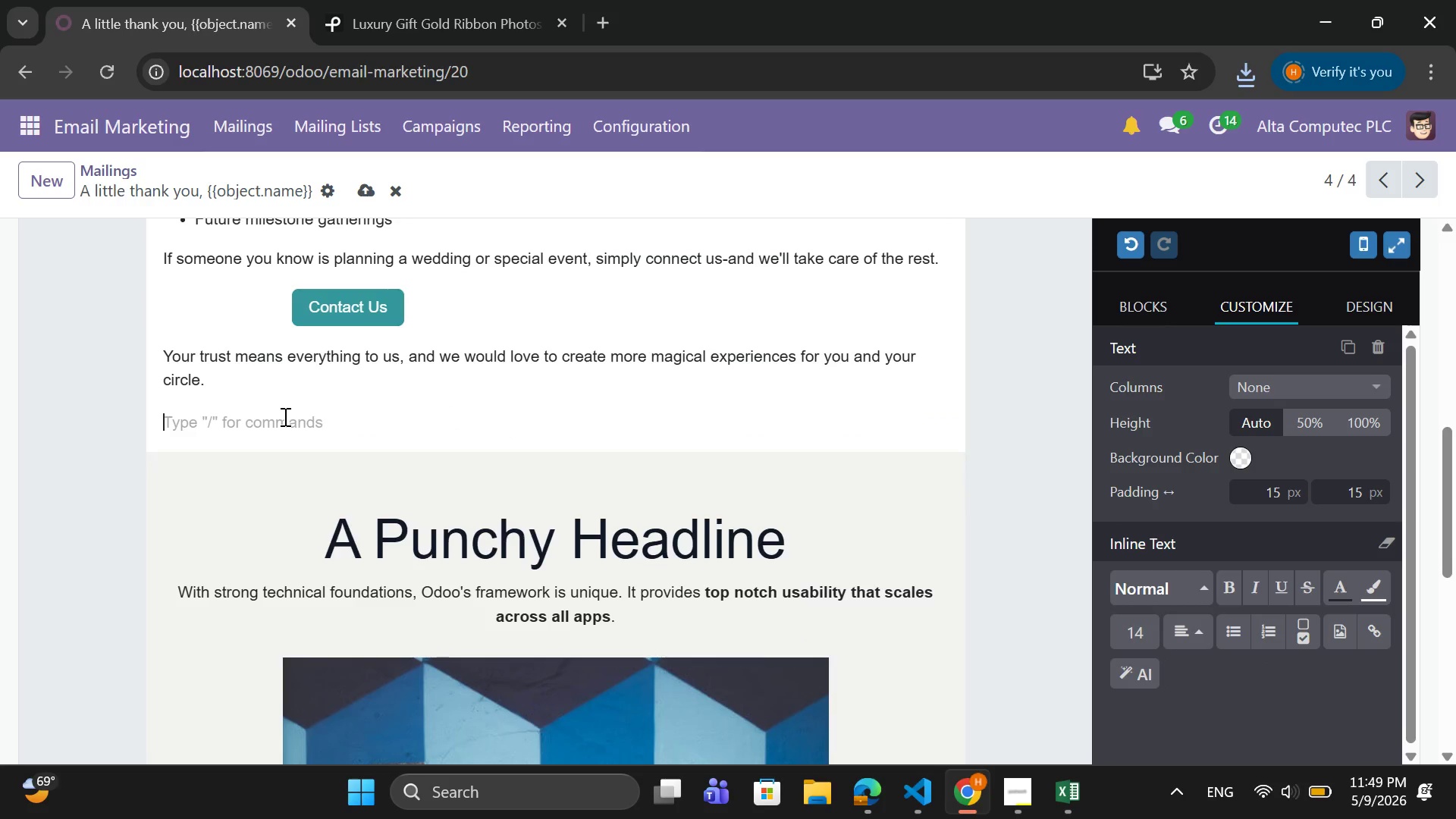 
key(Backspace)
 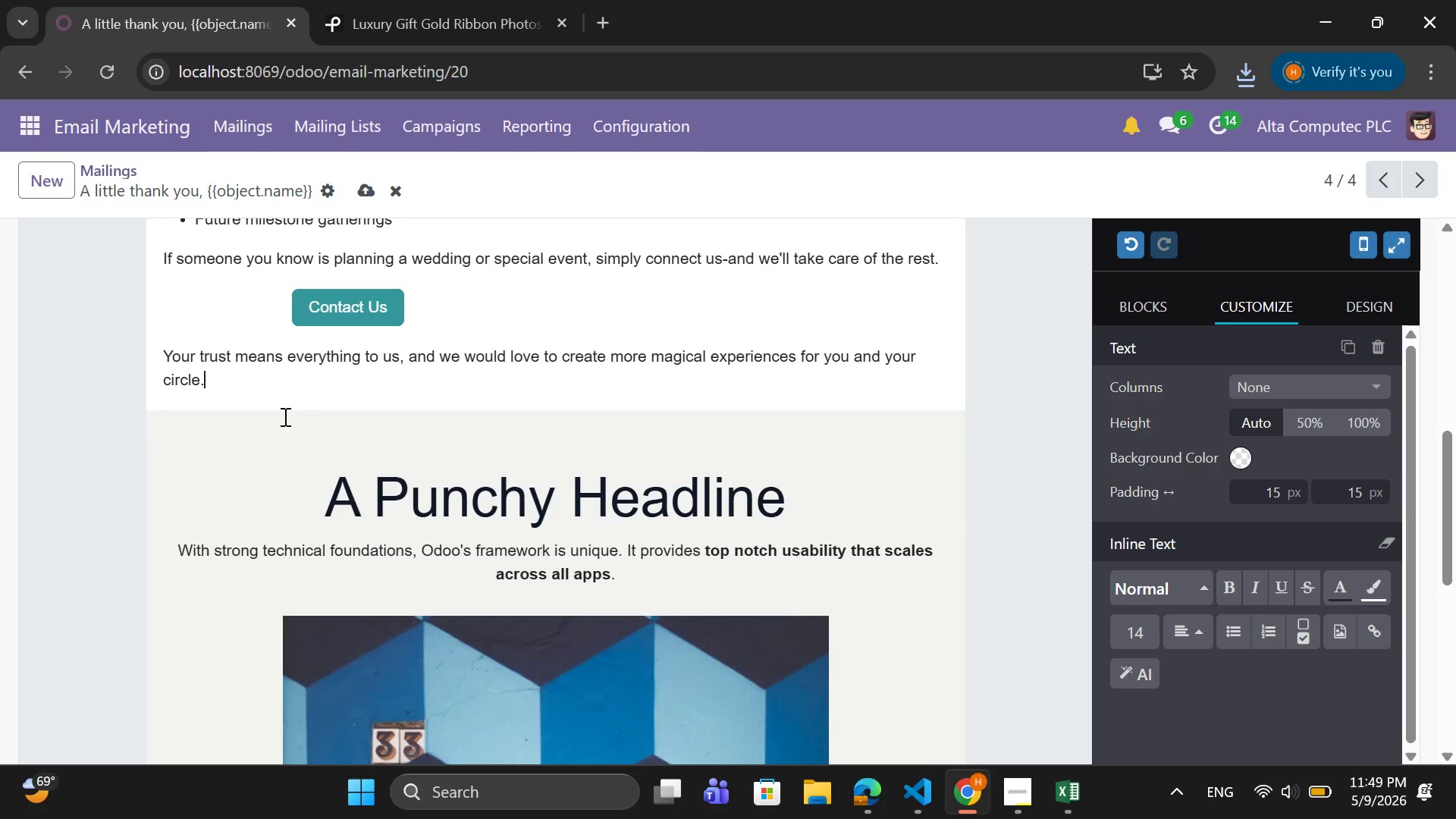 
key(Backspace)
 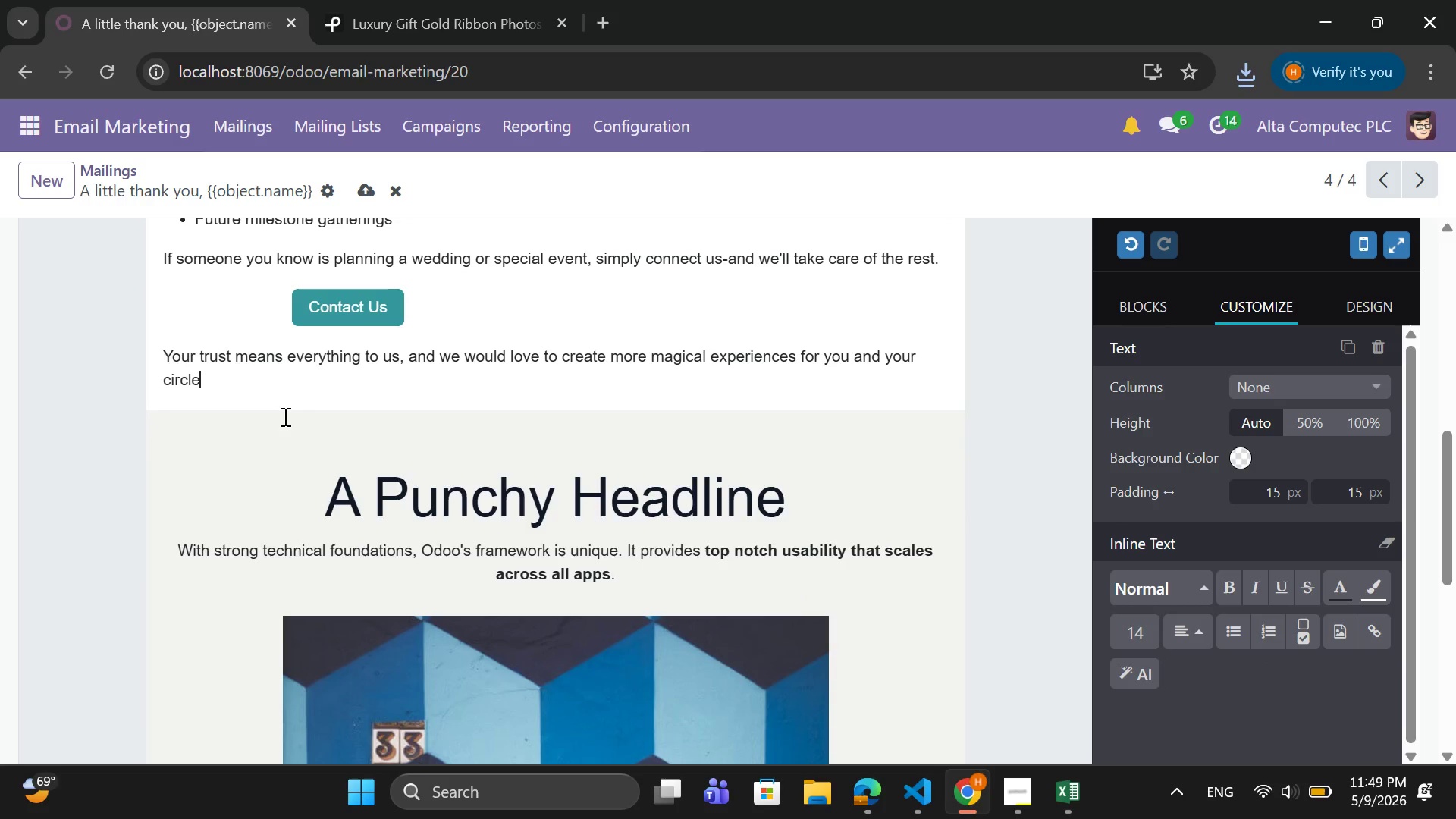 
key(Period)
 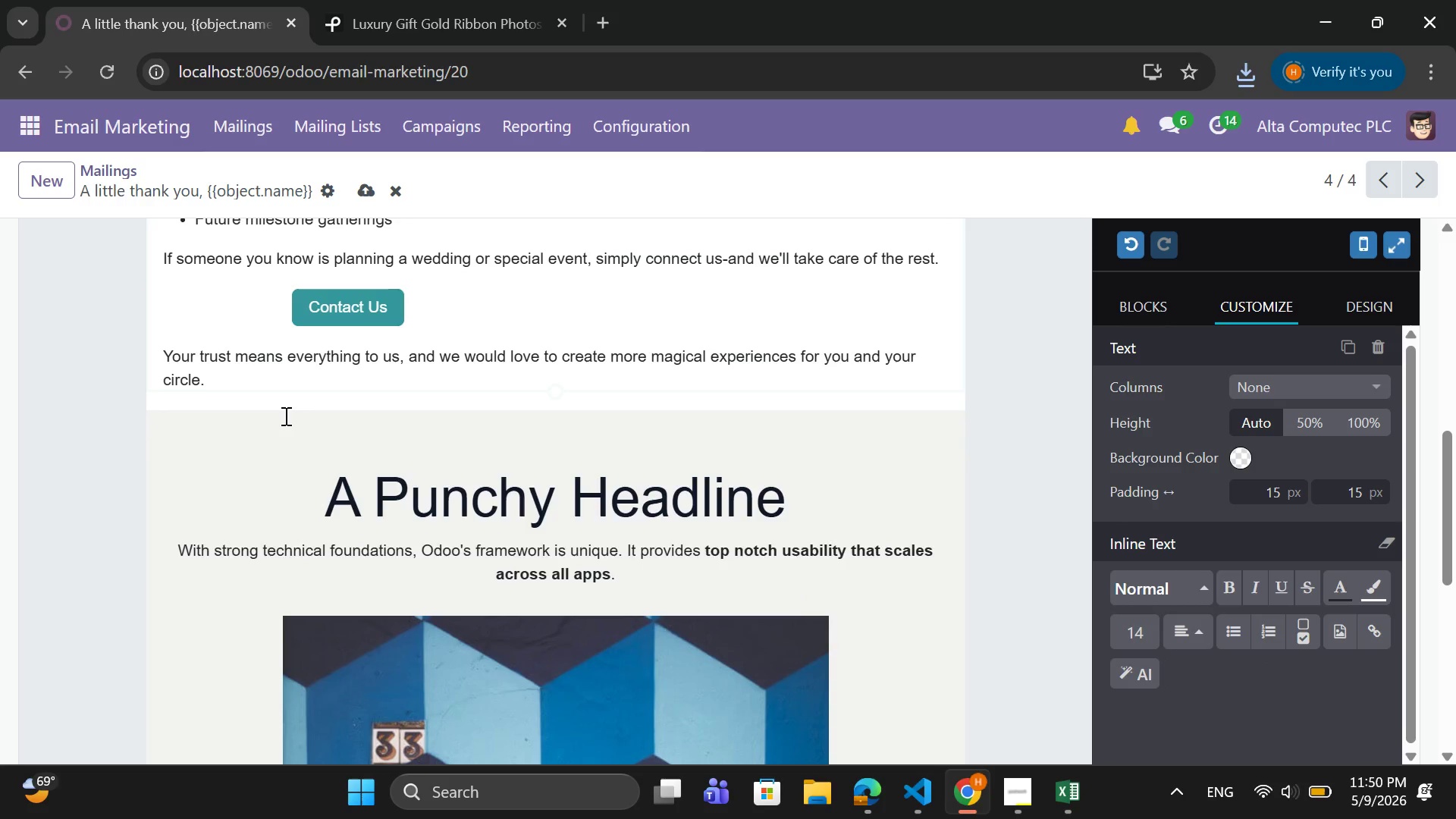 
scroll: coordinate [284, 416], scroll_direction: down, amount: 2.0
 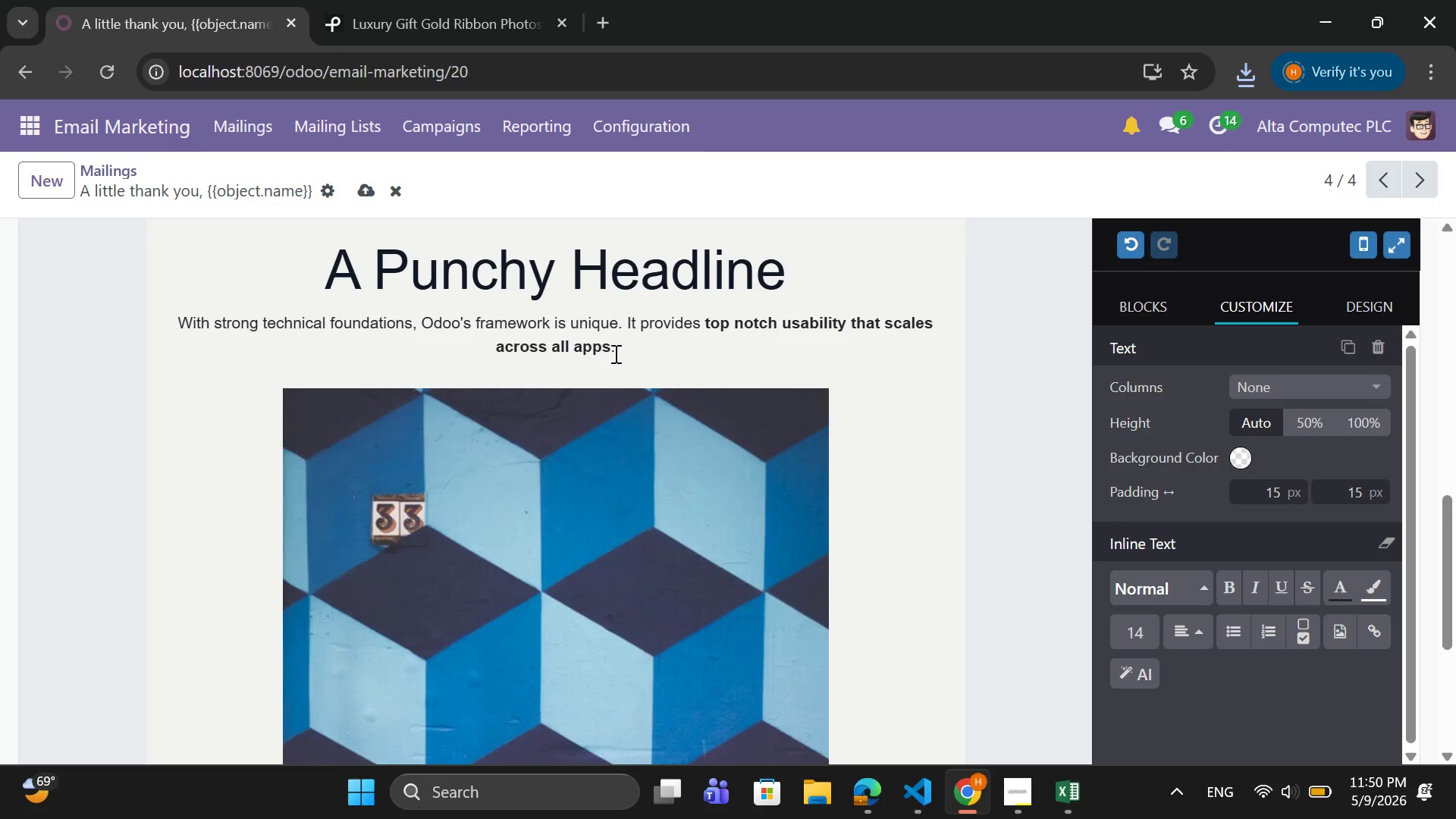 
left_click_drag(start_coordinate=[630, 346], to_coordinate=[303, 271])
 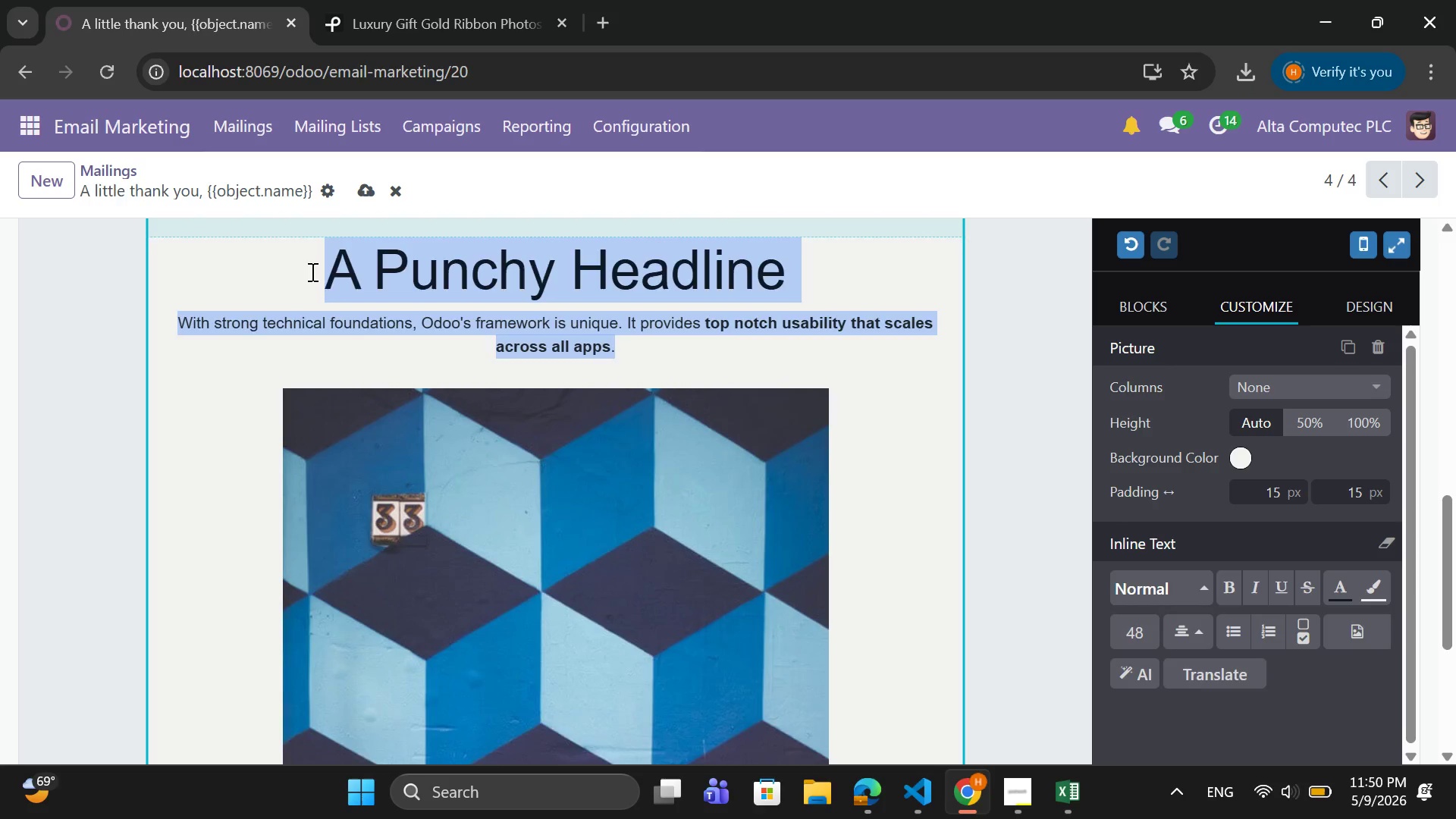 
key(Backspace)
 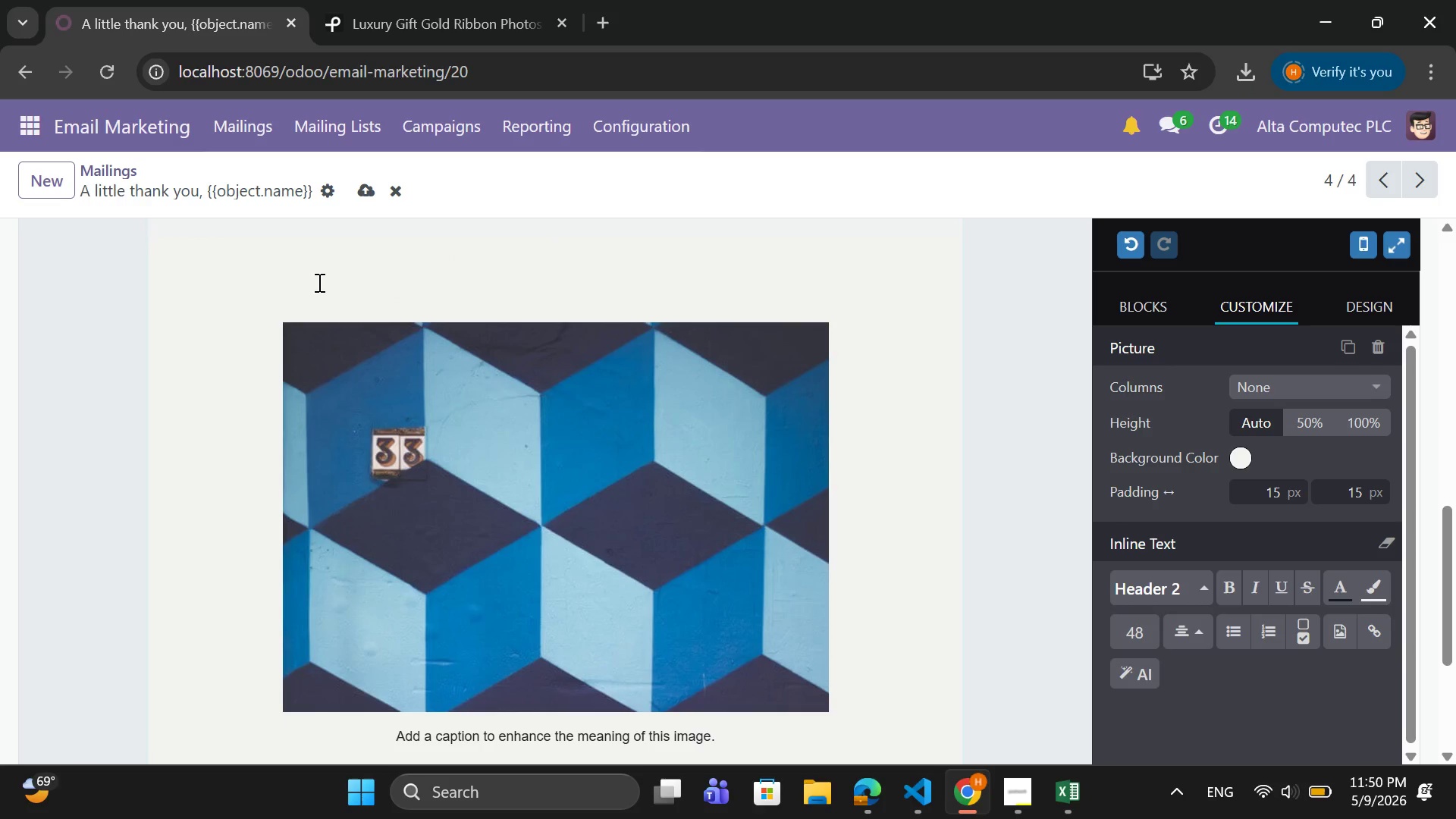 
scroll: coordinate [318, 282], scroll_direction: none, amount: 0.0
 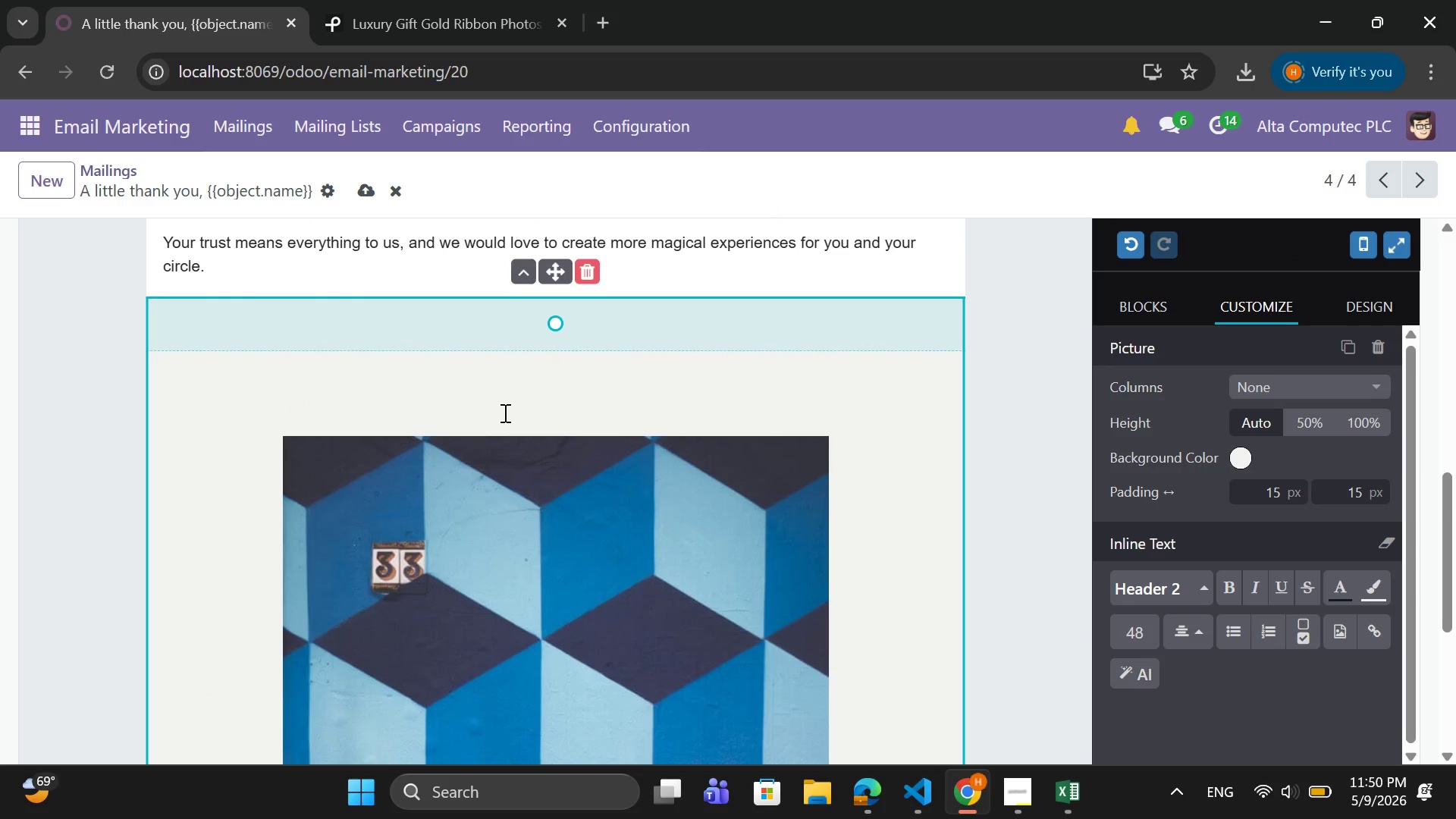 
key(Backspace)
 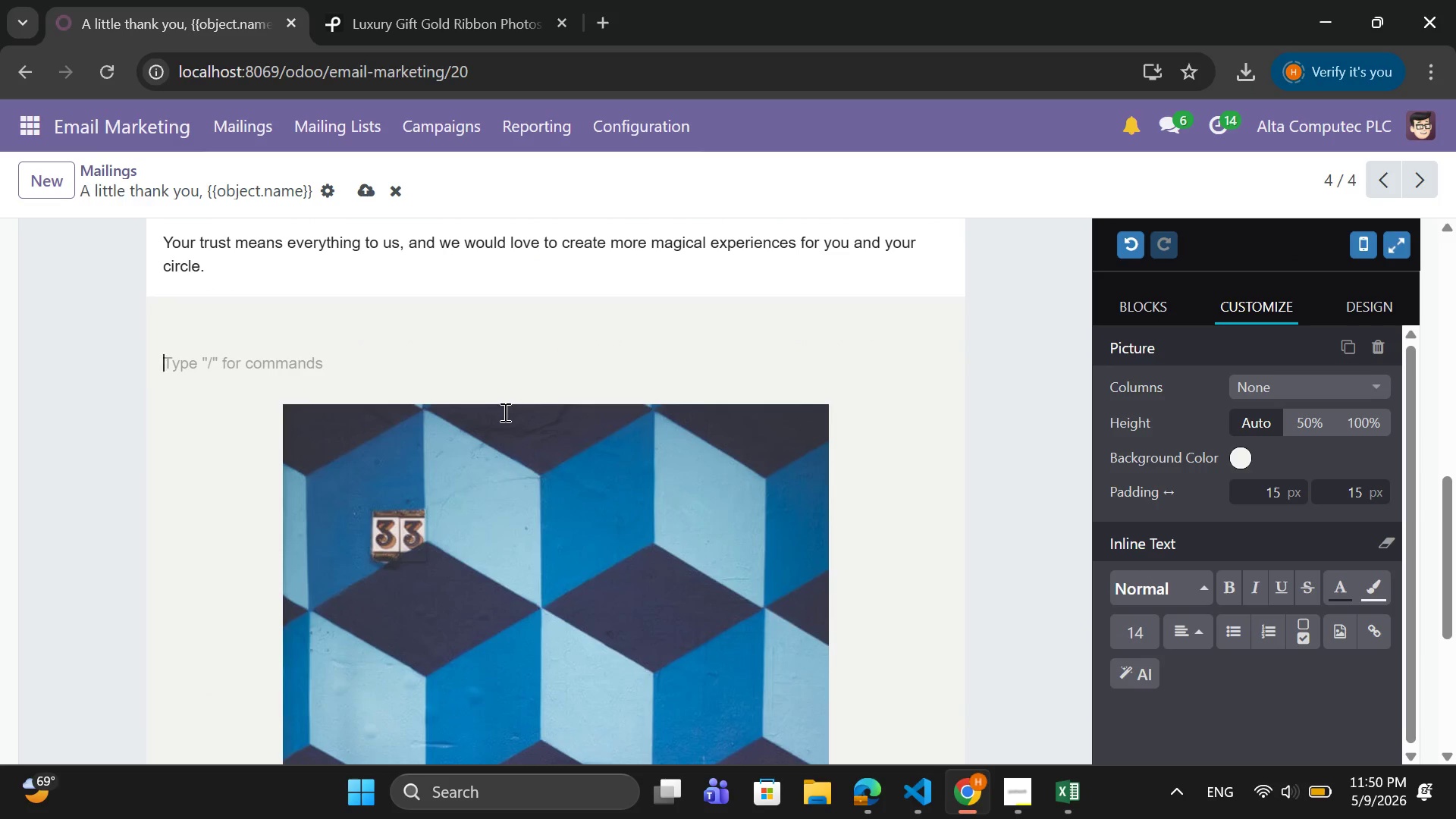 
scroll: coordinate [504, 411], scroll_direction: down, amount: 1.0
 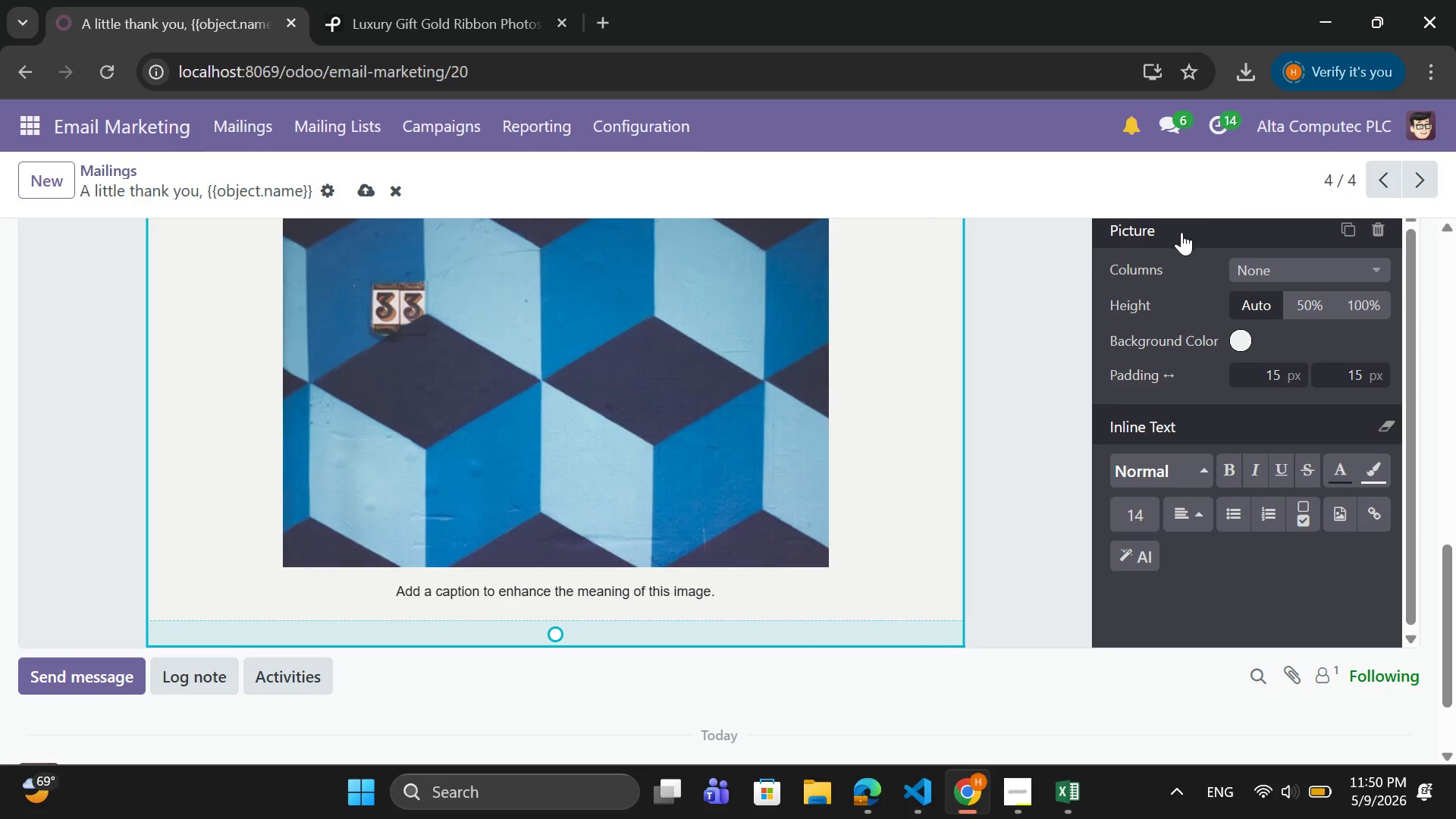 
scroll: coordinate [1147, 305], scroll_direction: up, amount: 1.0
 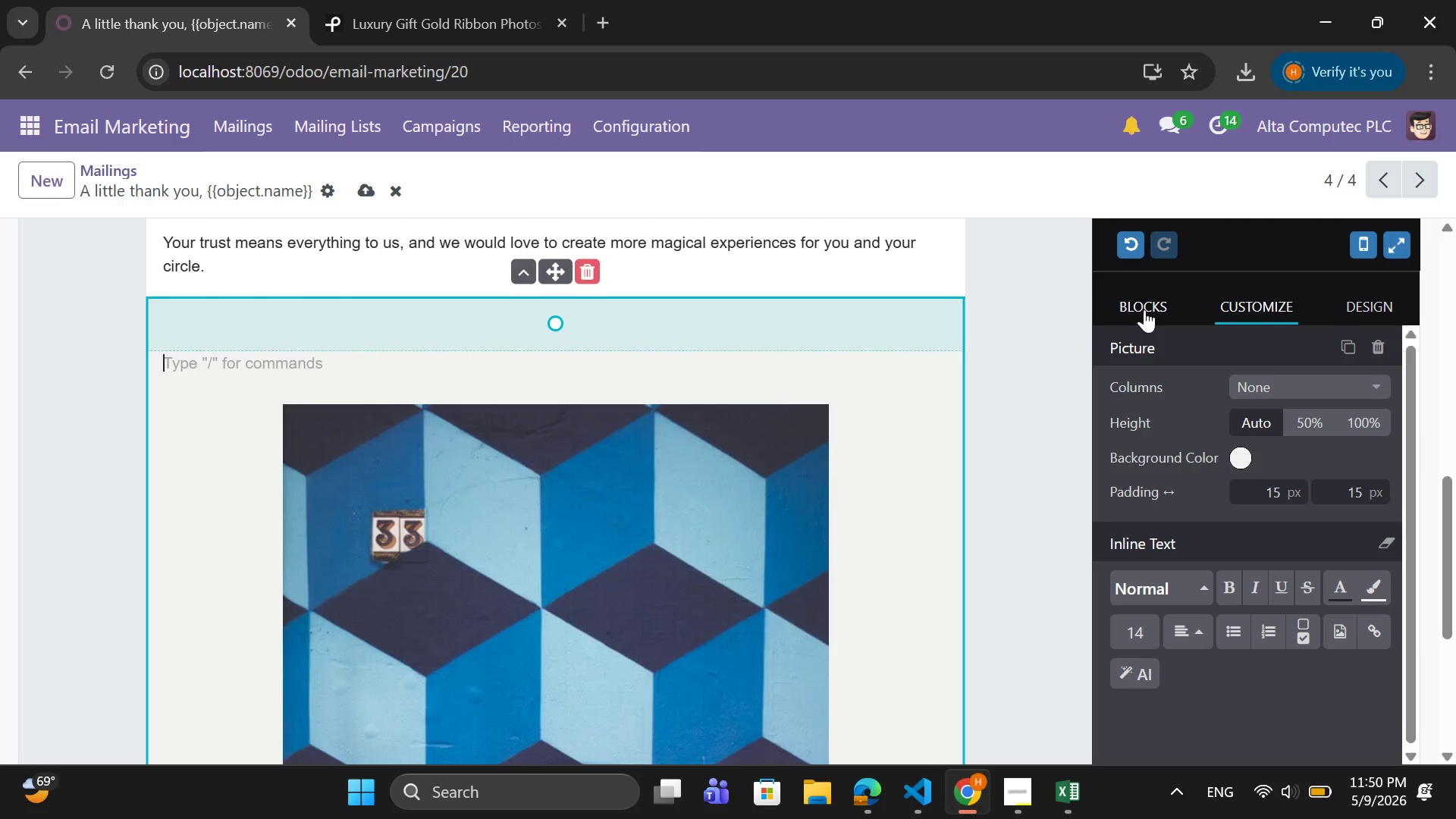 
left_click([1144, 306])
 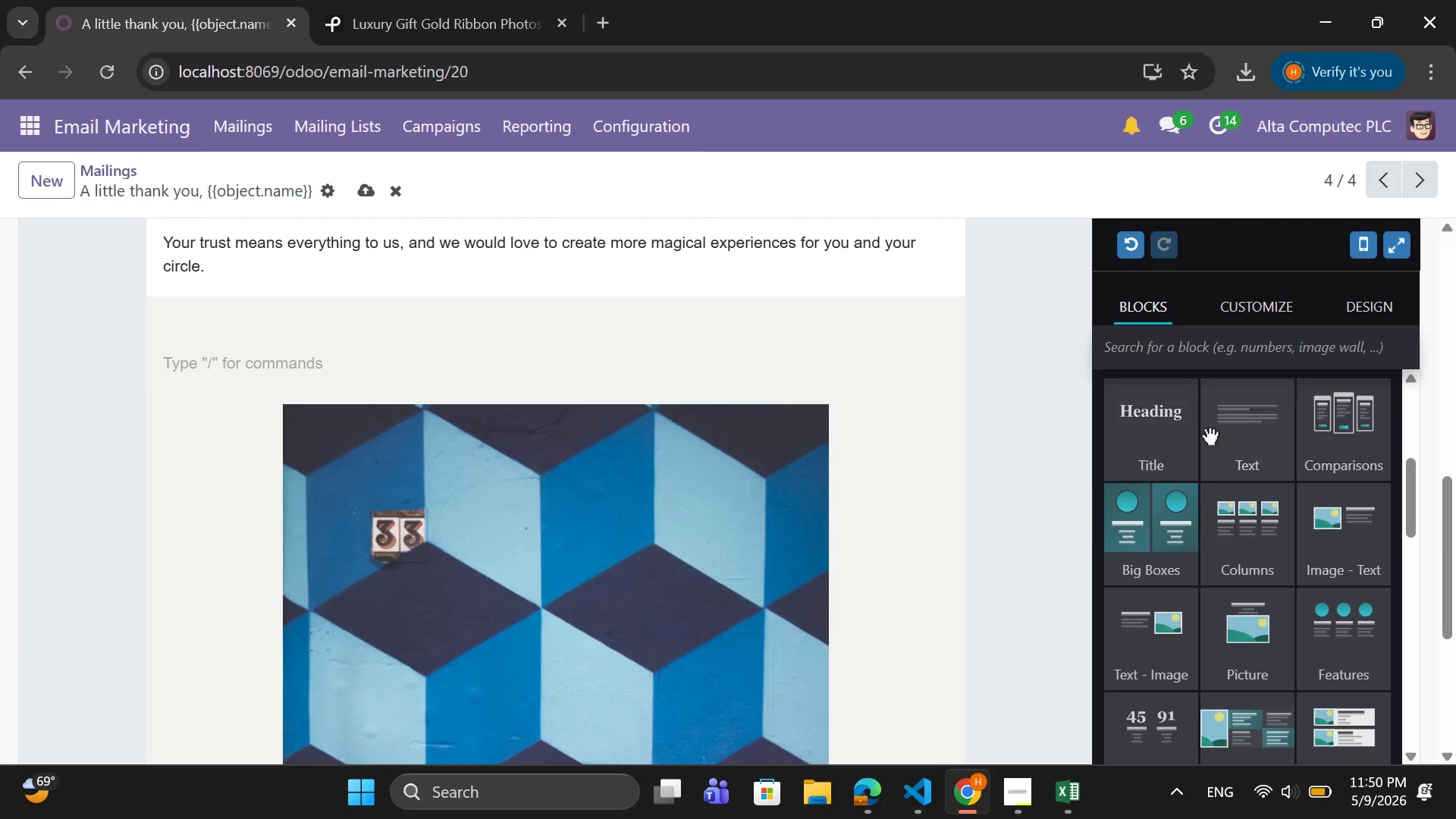 
left_click_drag(start_coordinate=[1231, 429], to_coordinate=[811, 752])
 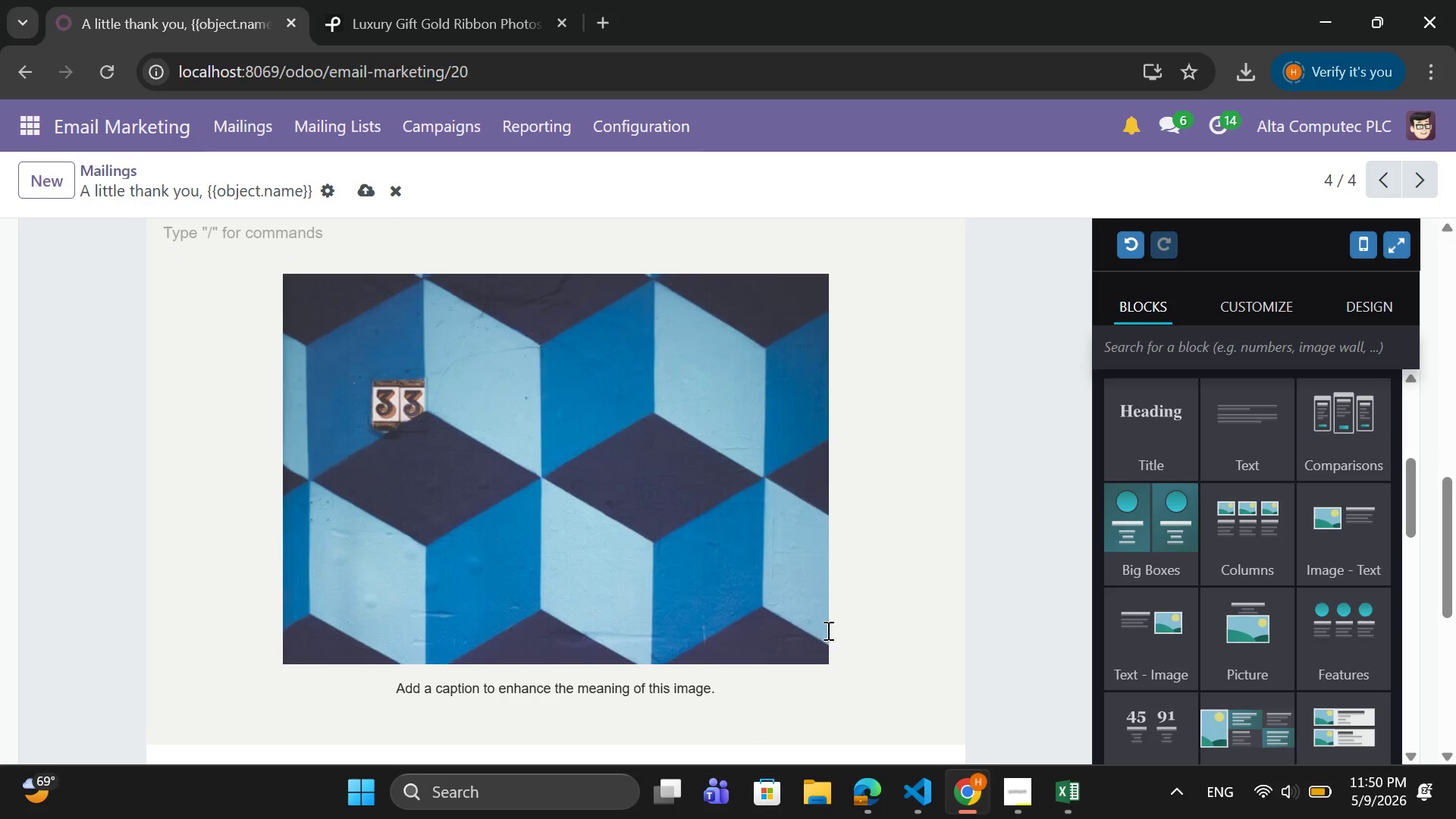 
scroll: coordinate [629, 679], scroll_direction: down, amount: 2.0
 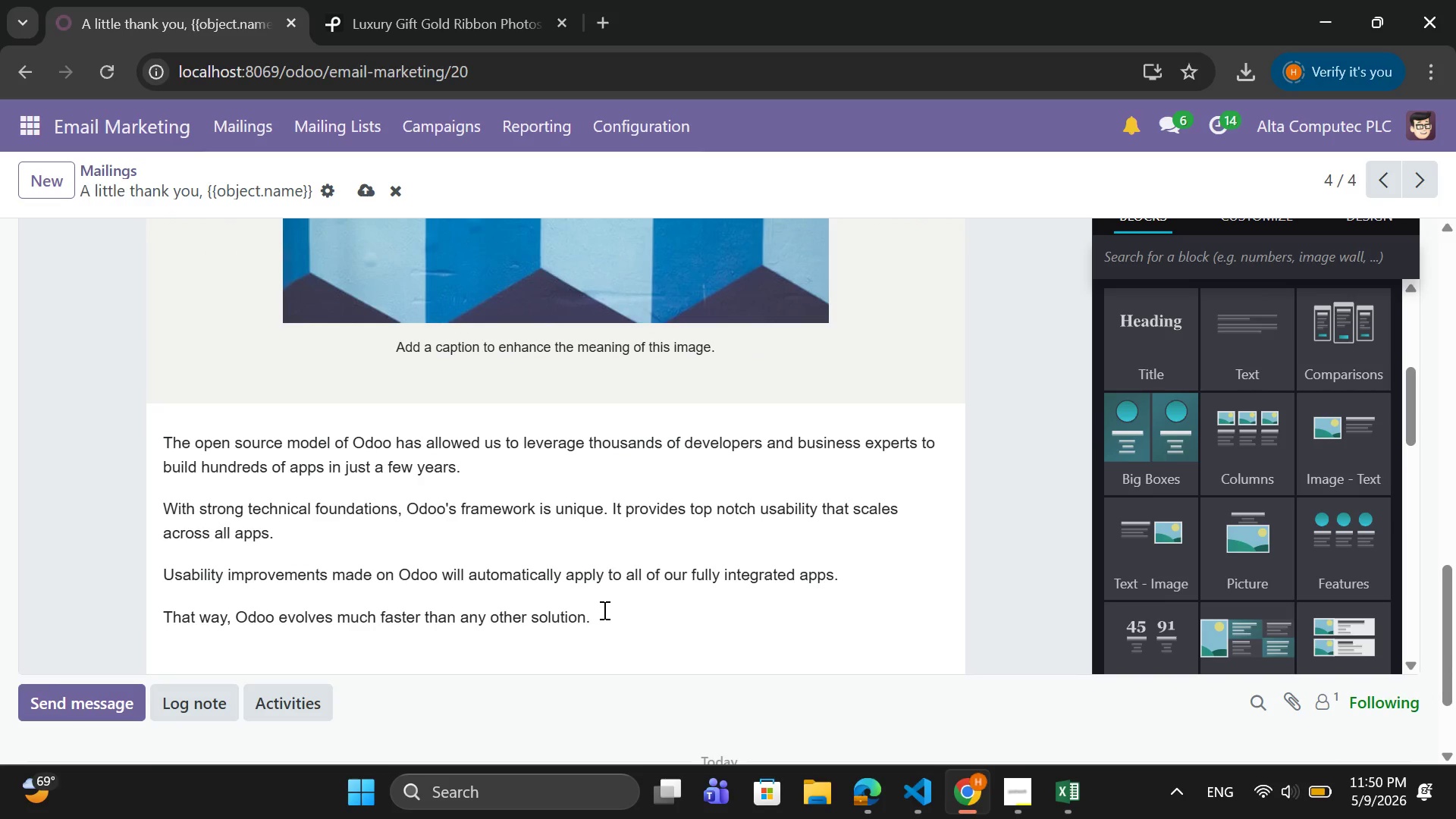 
left_click_drag(start_coordinate=[603, 610], to_coordinate=[164, 441])
 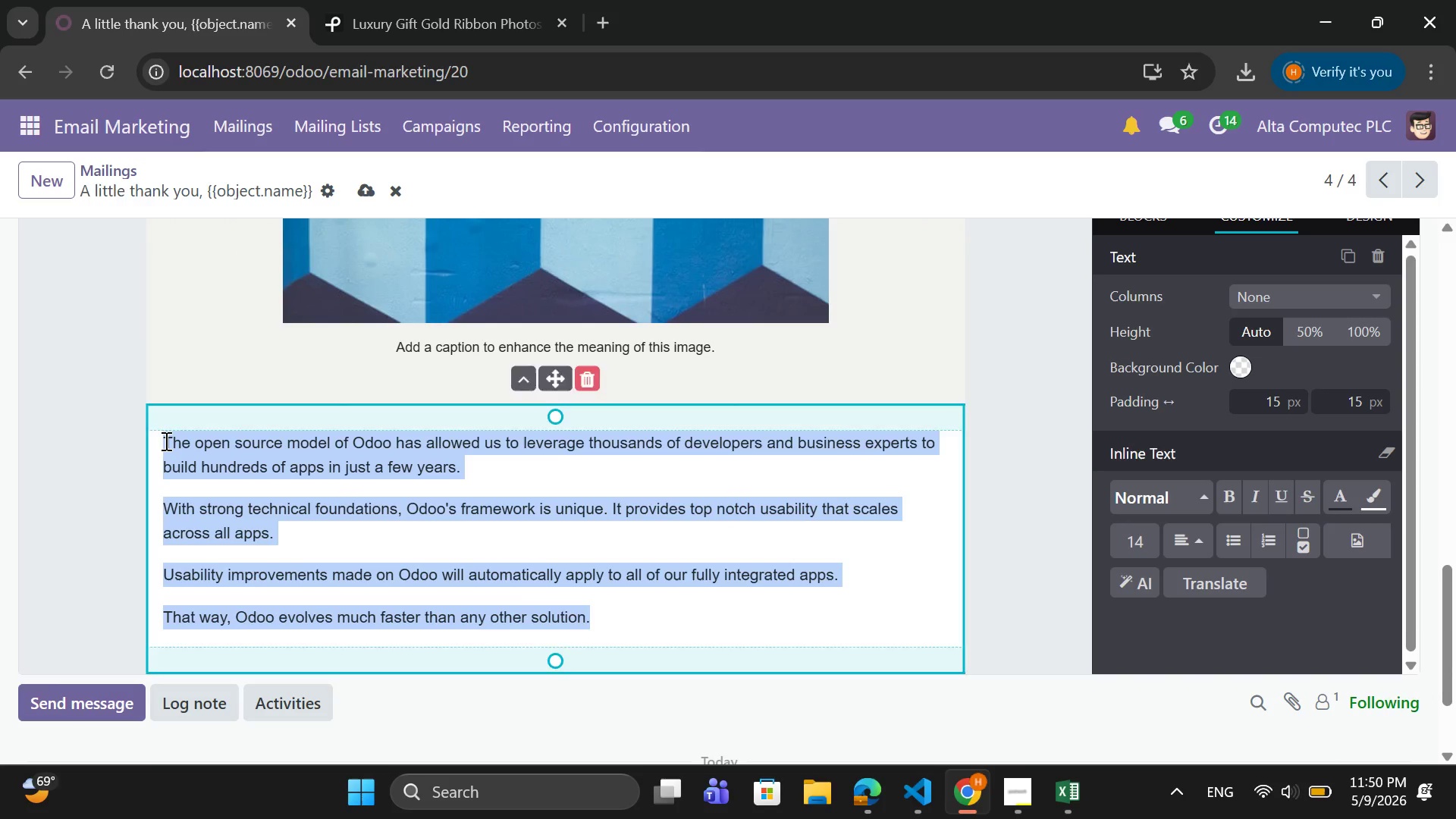 
key(Control+V)
 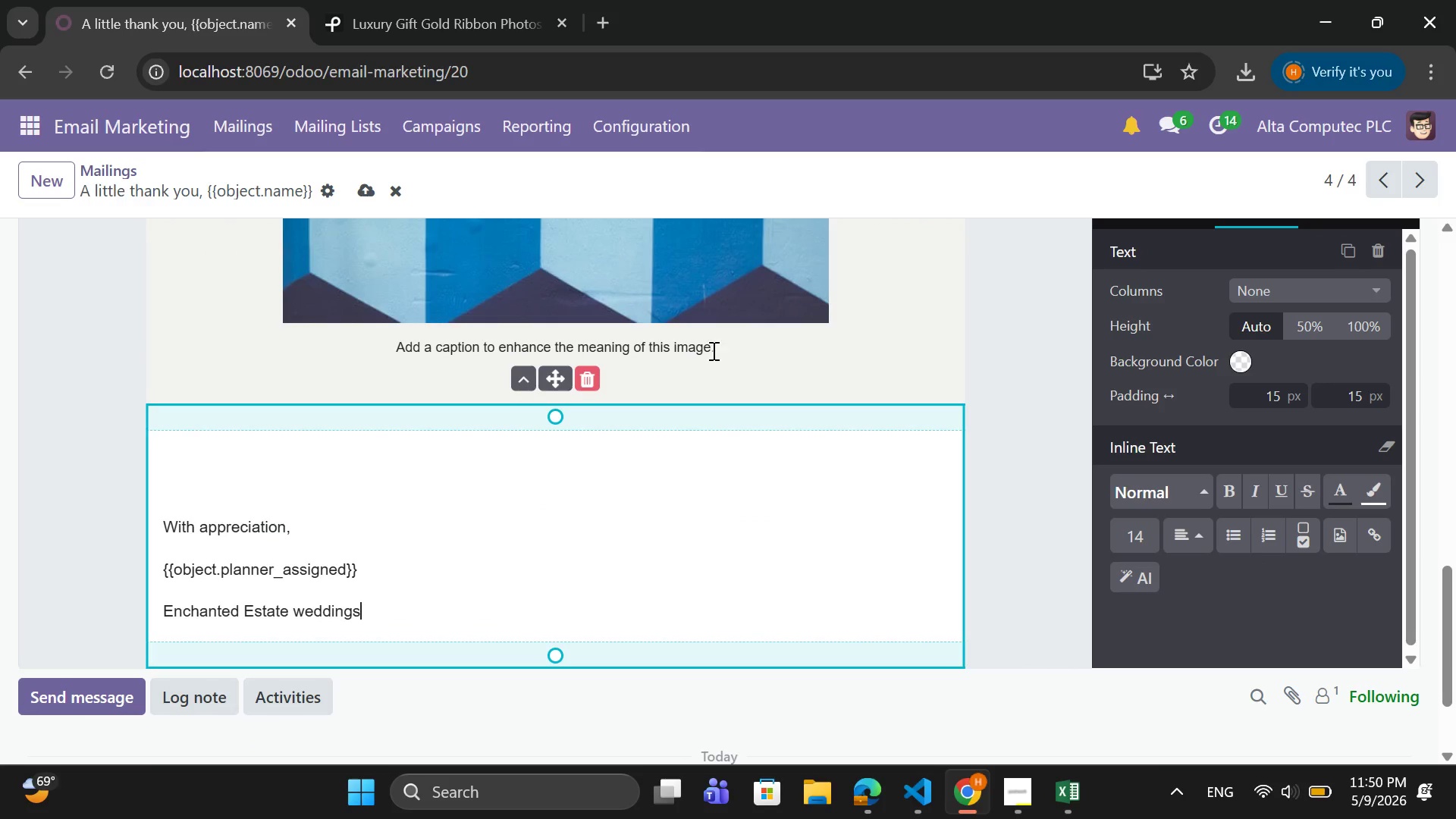 
left_click_drag(start_coordinate=[730, 345], to_coordinate=[394, 340])
 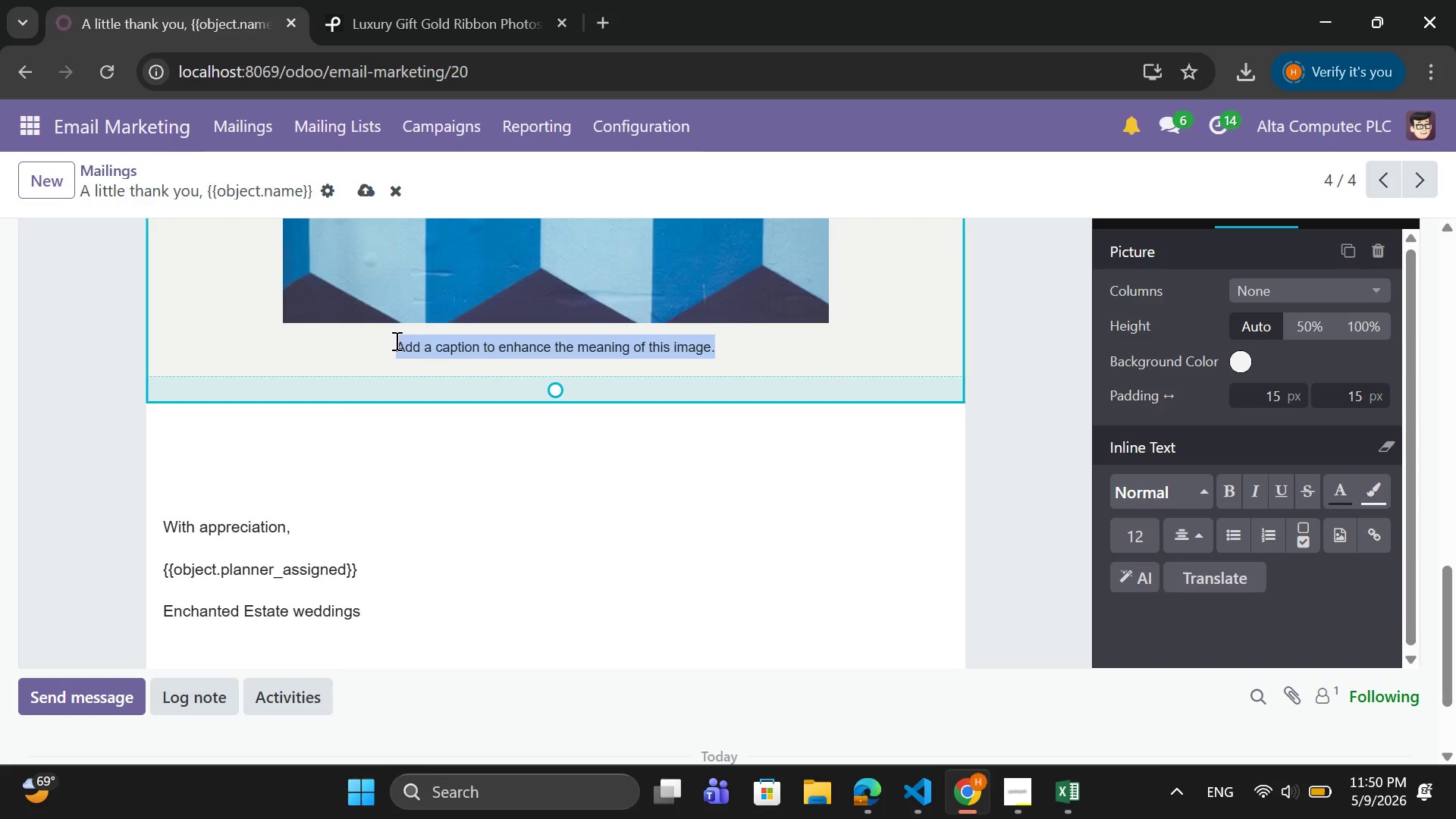 
key(Backspace)
 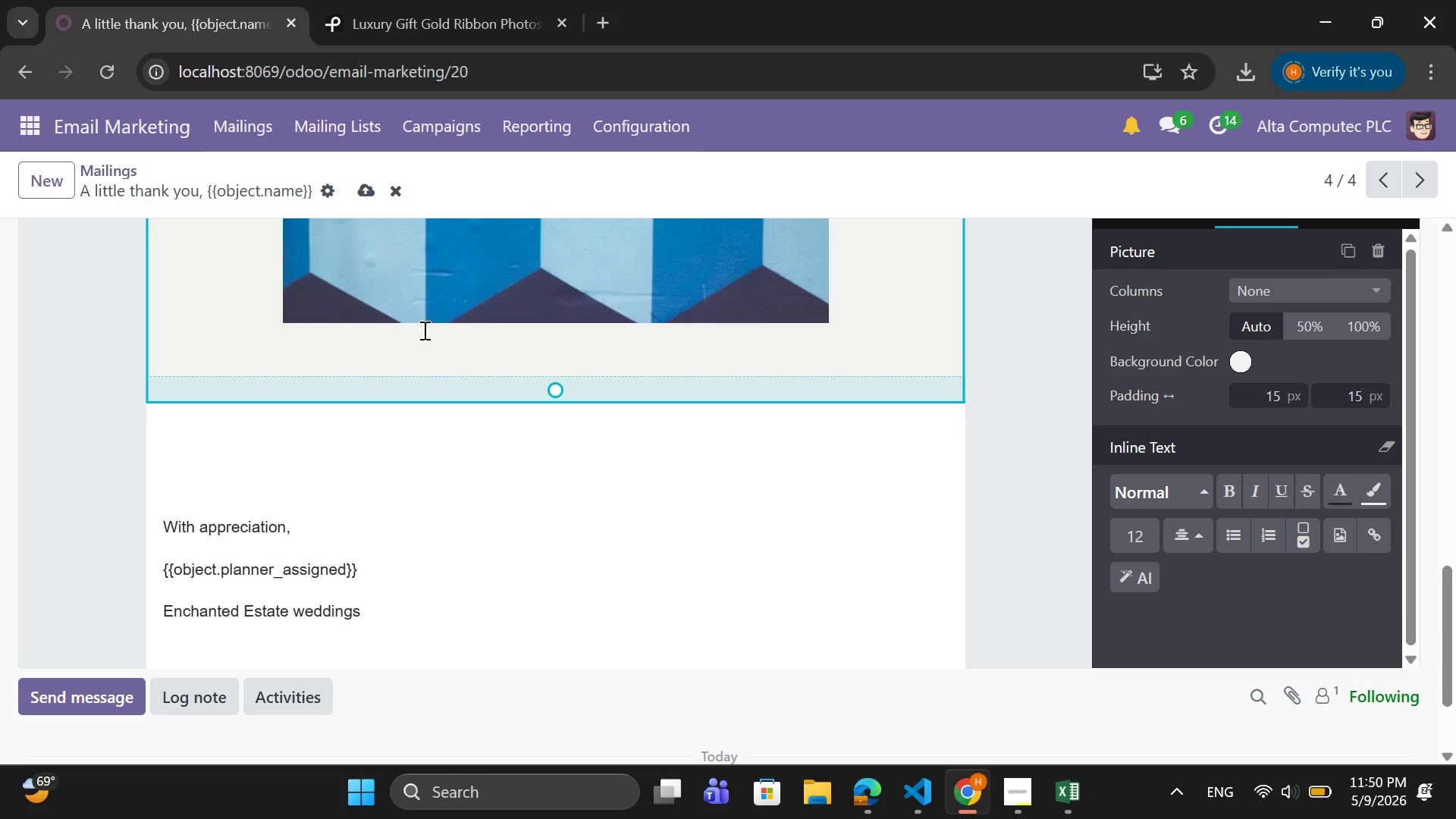 
wait(6.34)
 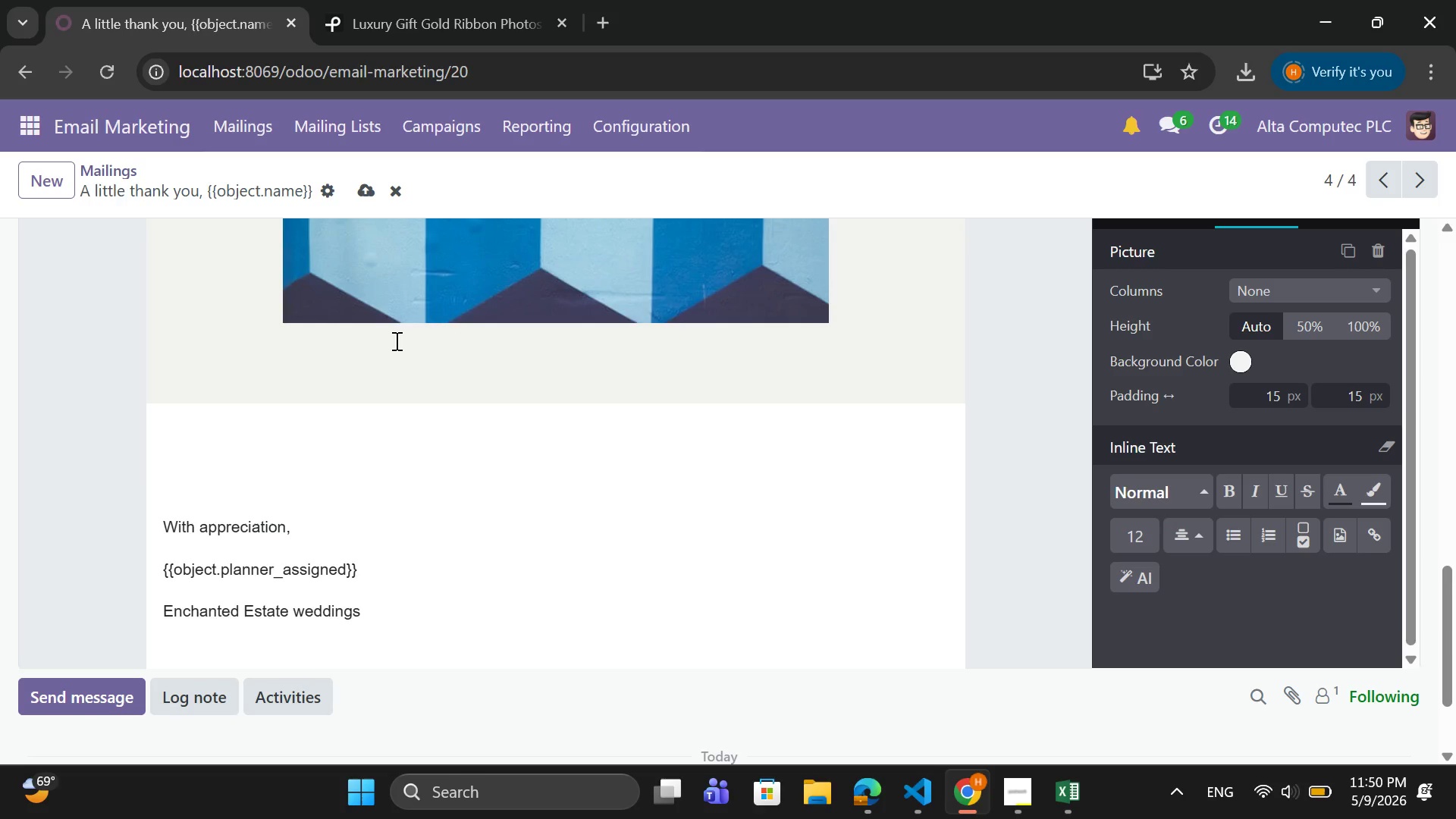 
scroll: coordinate [395, 520], scroll_direction: none, amount: 0.0
 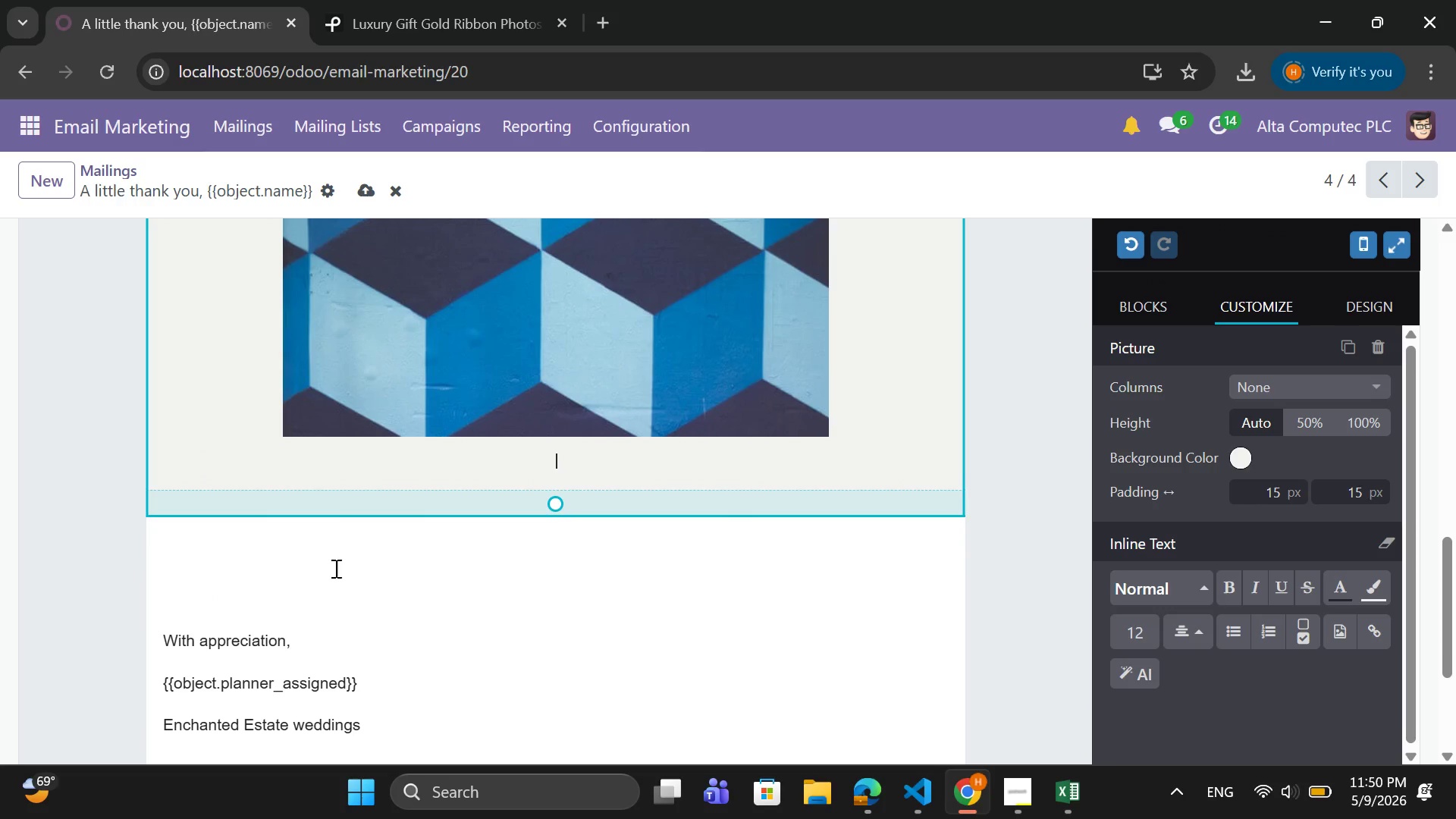 
left_click([319, 577])
 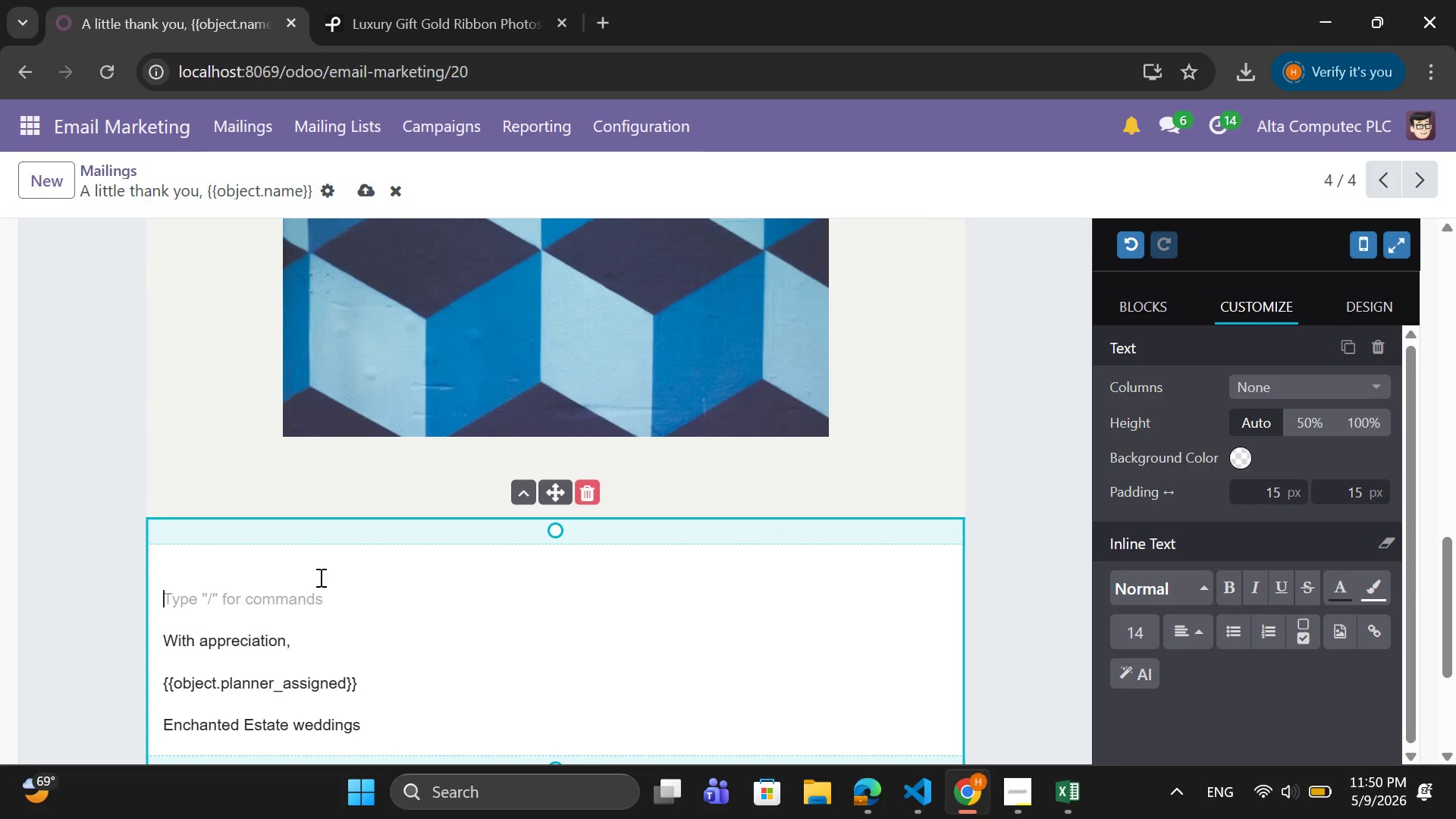 
key(Backspace)
 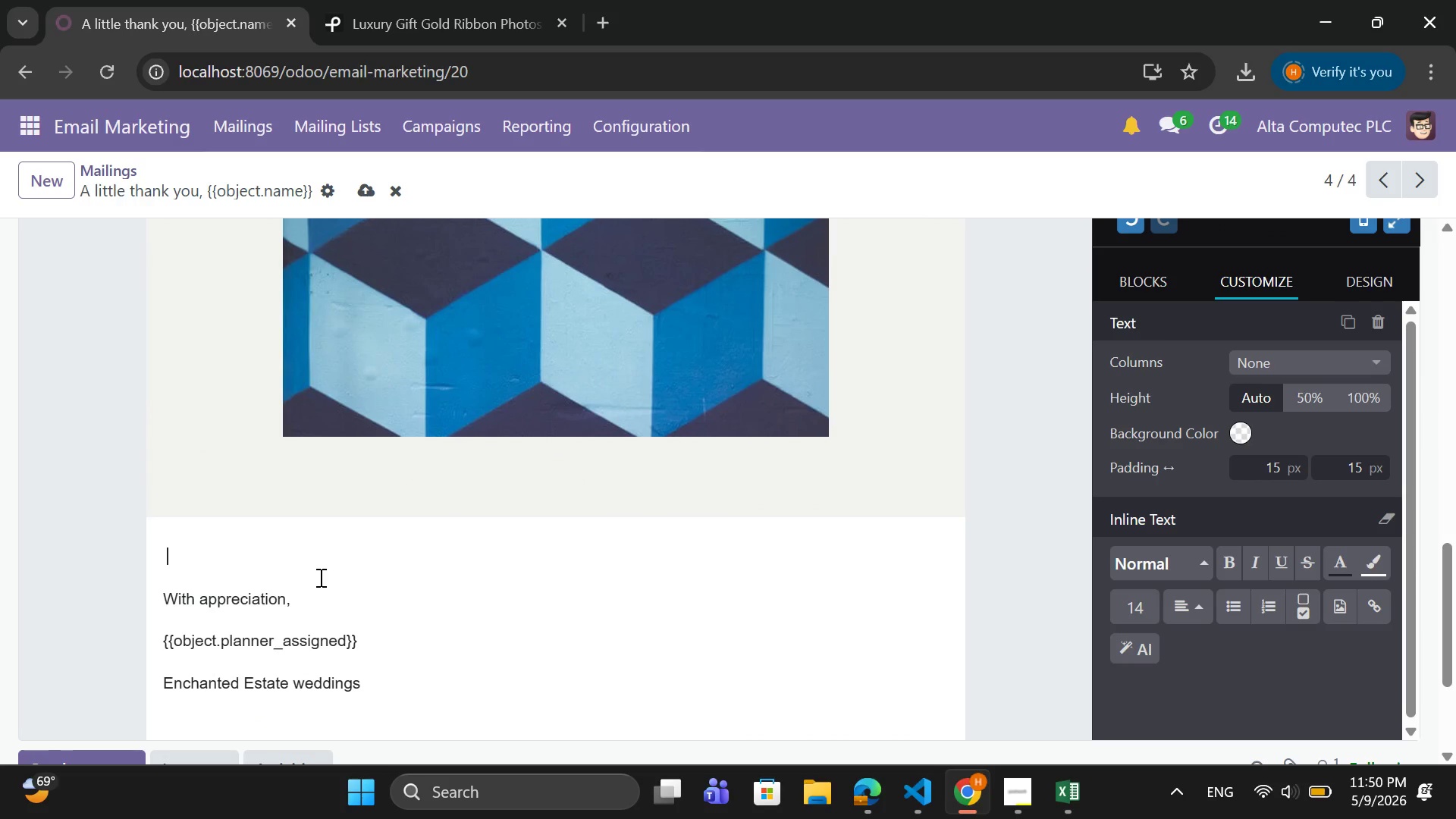 
scroll: coordinate [356, 589], scroll_direction: up, amount: 3.0
 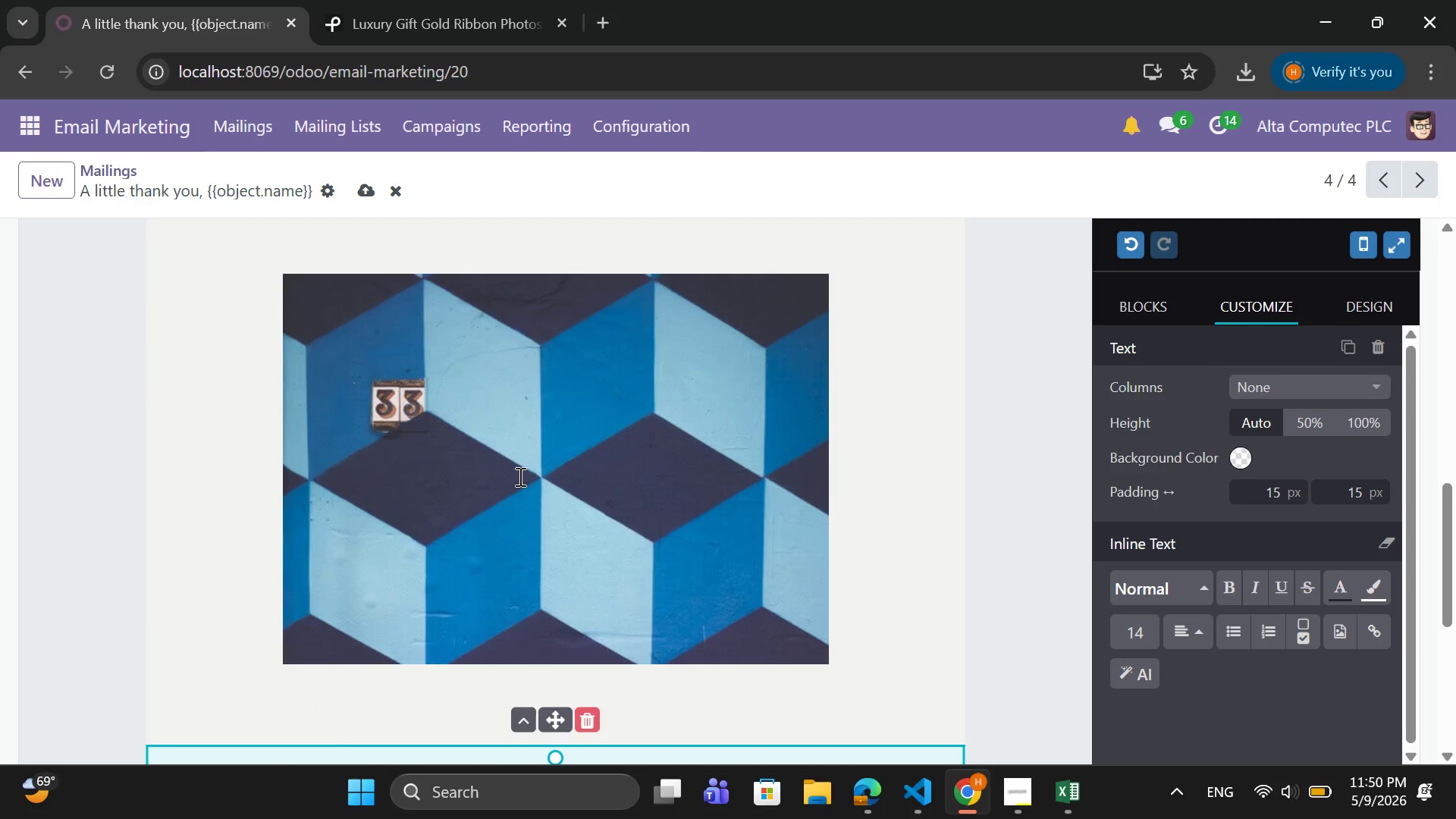 
left_click([519, 476])
 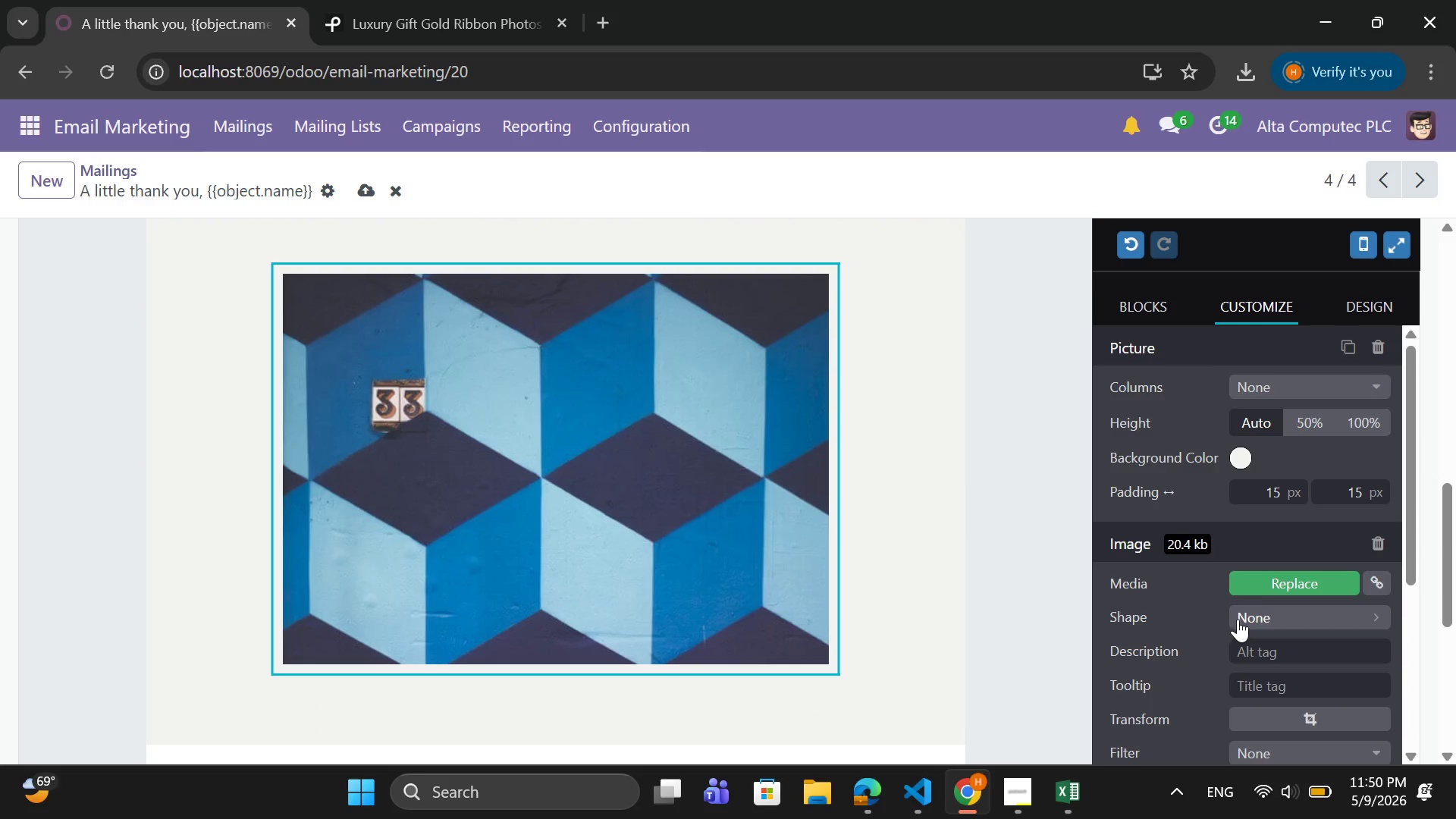 
left_click([1270, 582])
 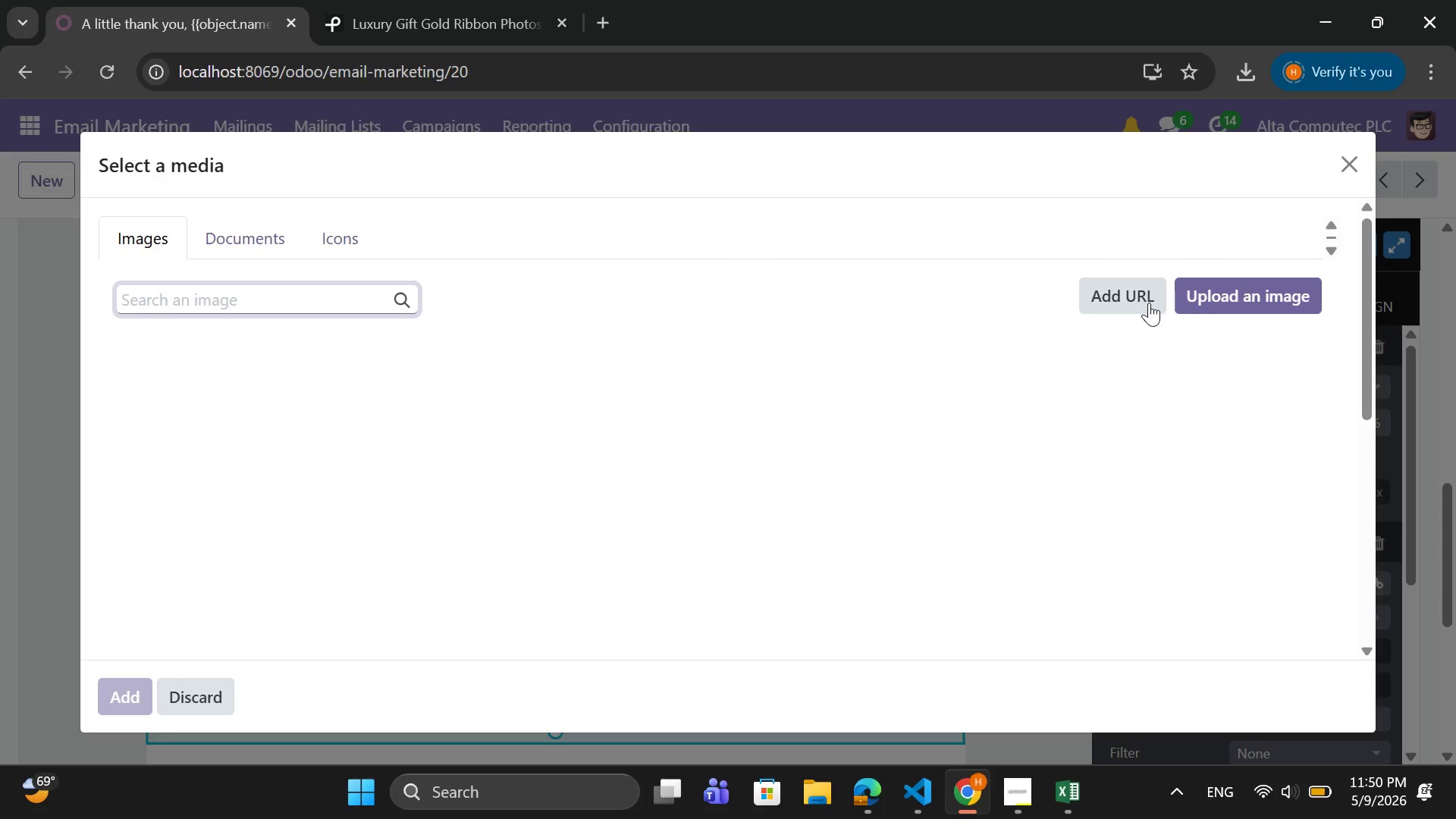 
left_click([1245, 283])
 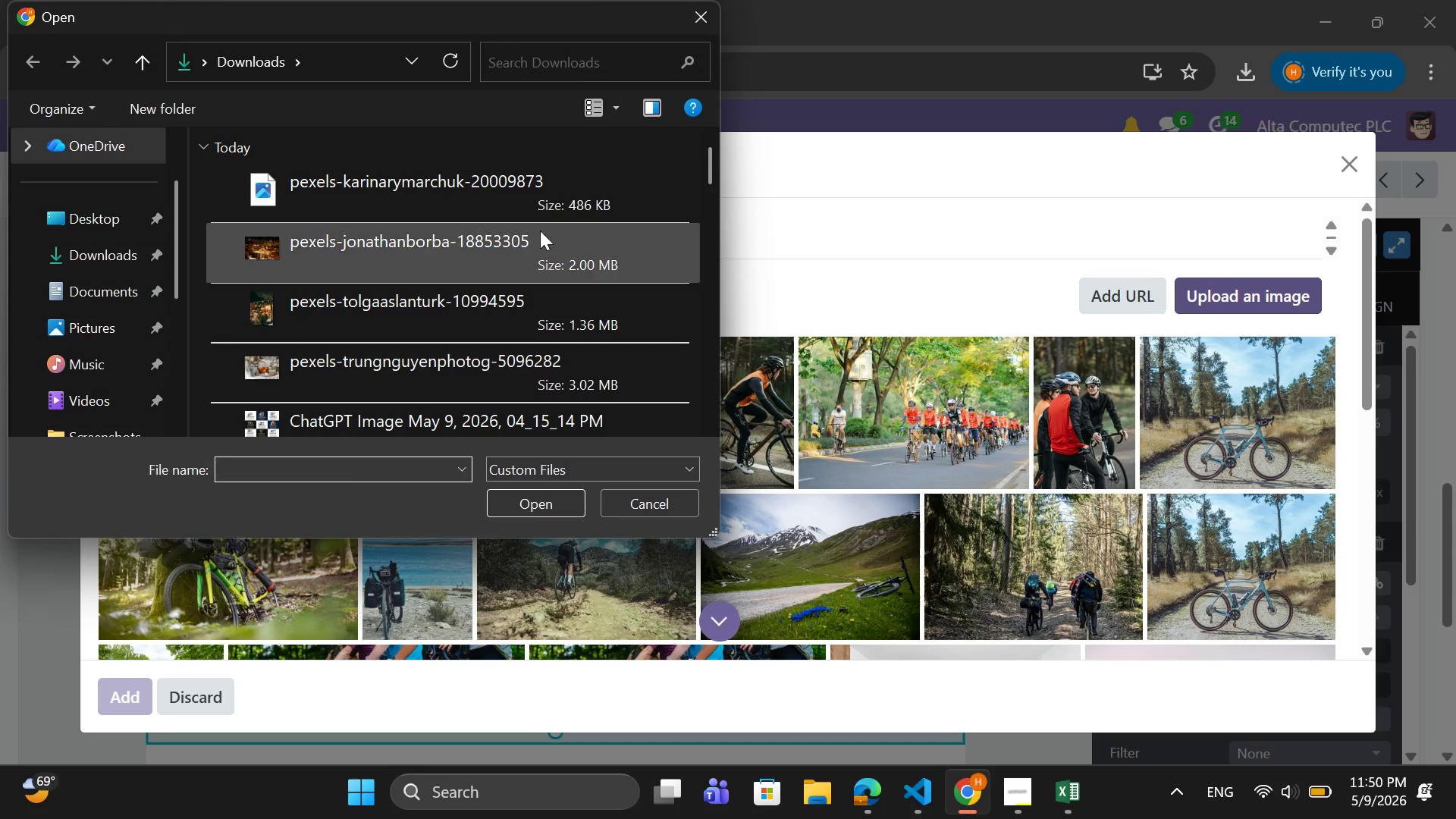 
left_click([515, 180])
 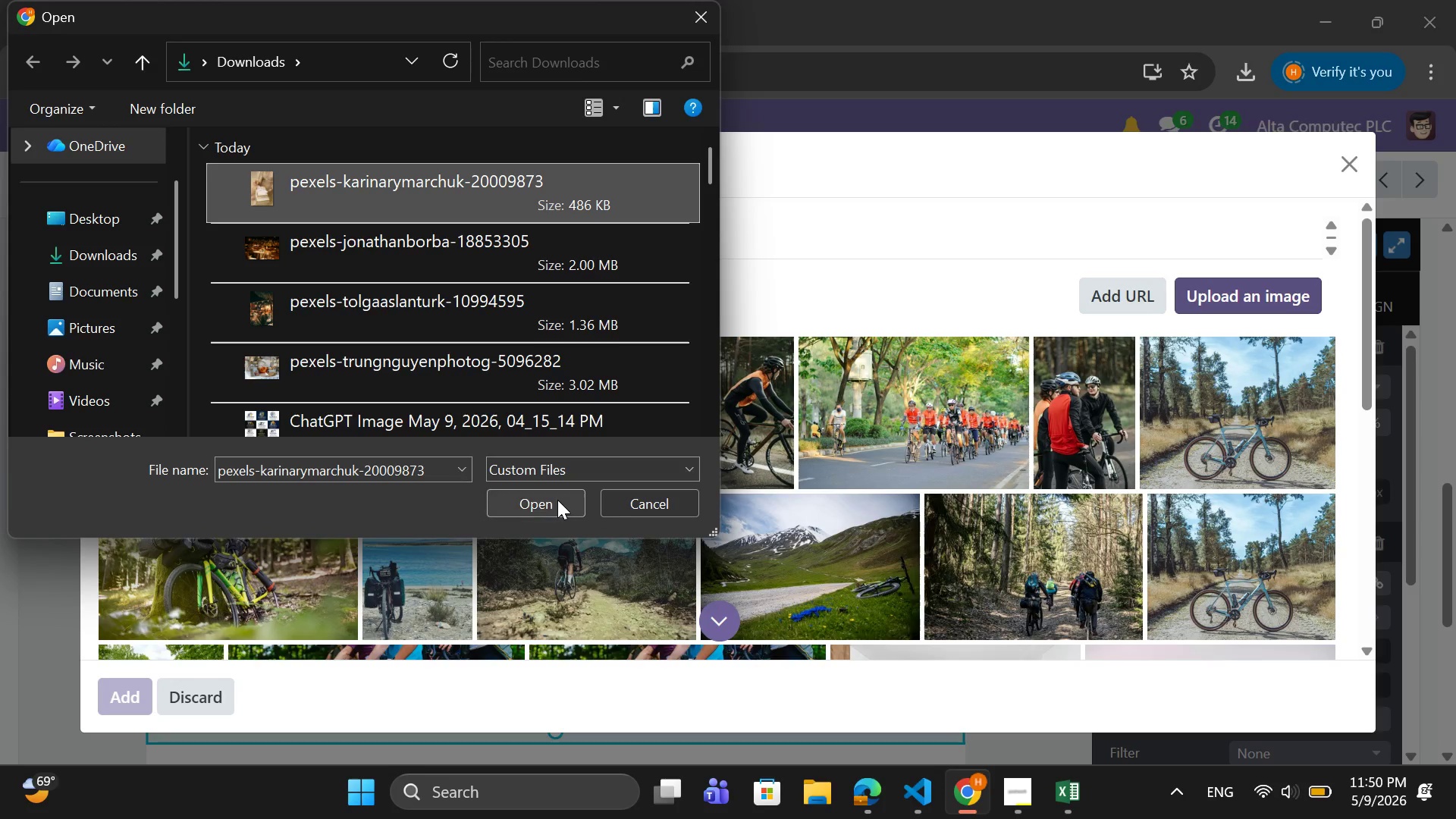 
left_click([557, 500])
 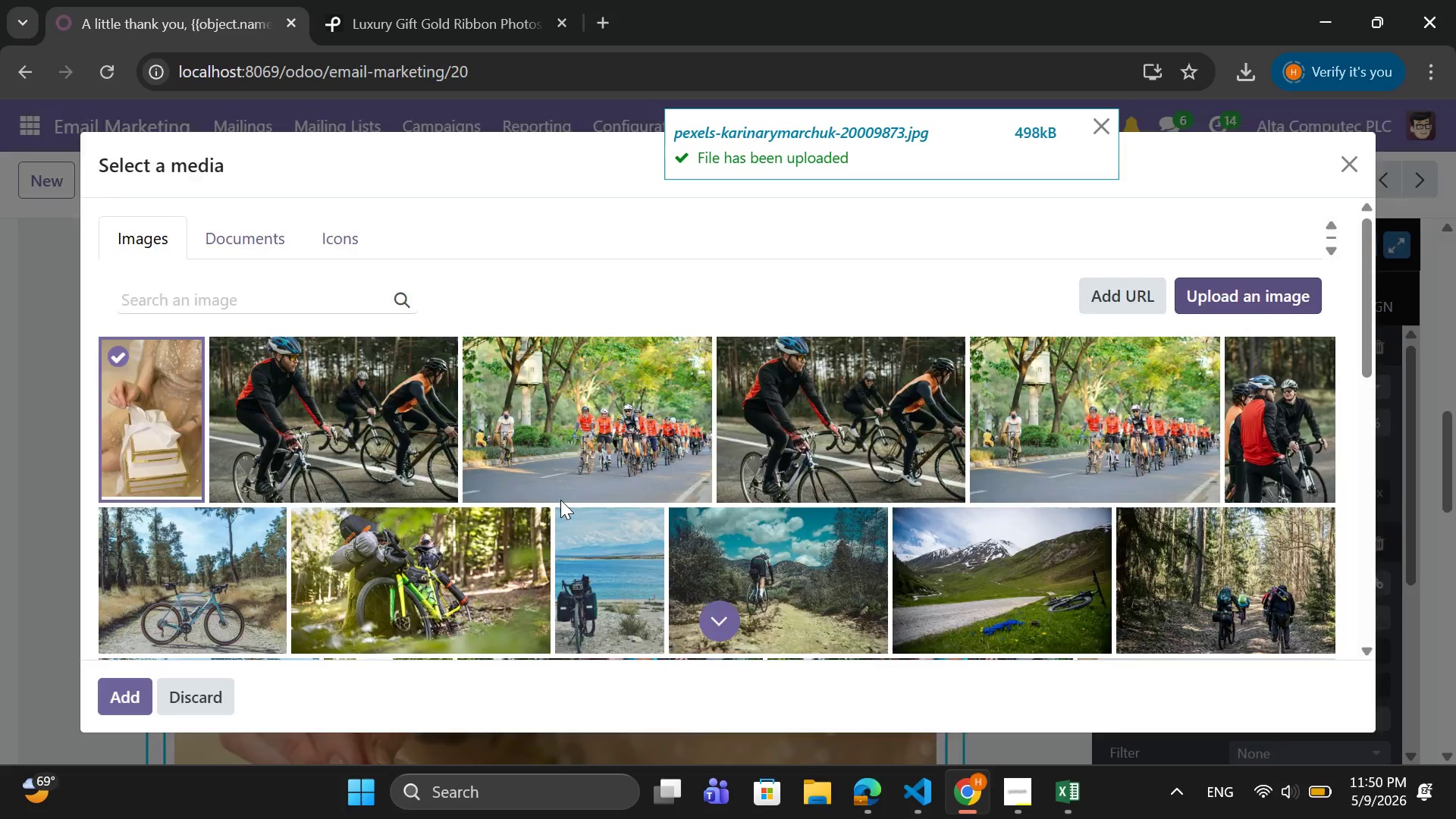 
scroll: coordinate [1296, 703], scroll_direction: down, amount: 8.0
 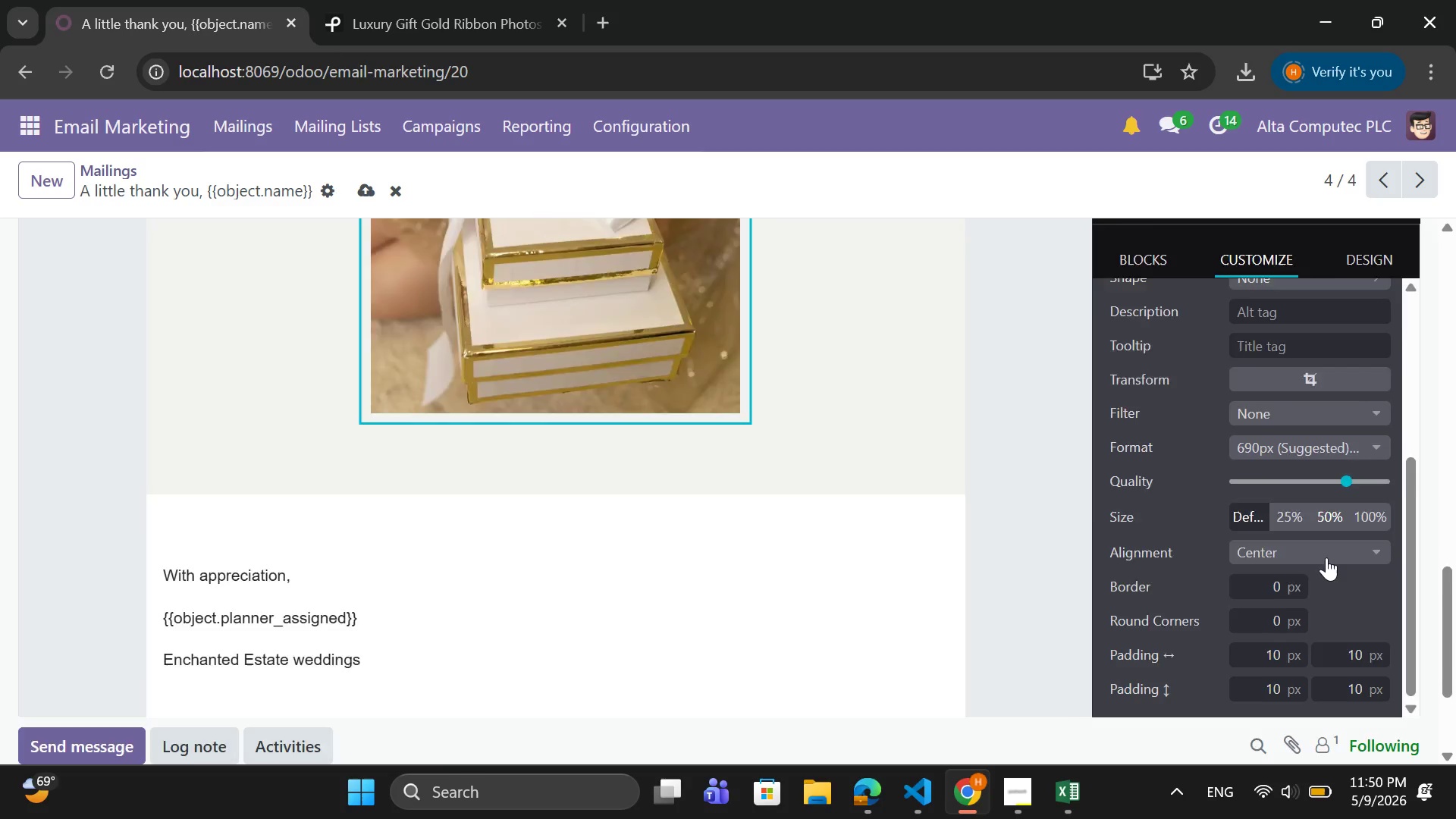 
left_click([1326, 557])
 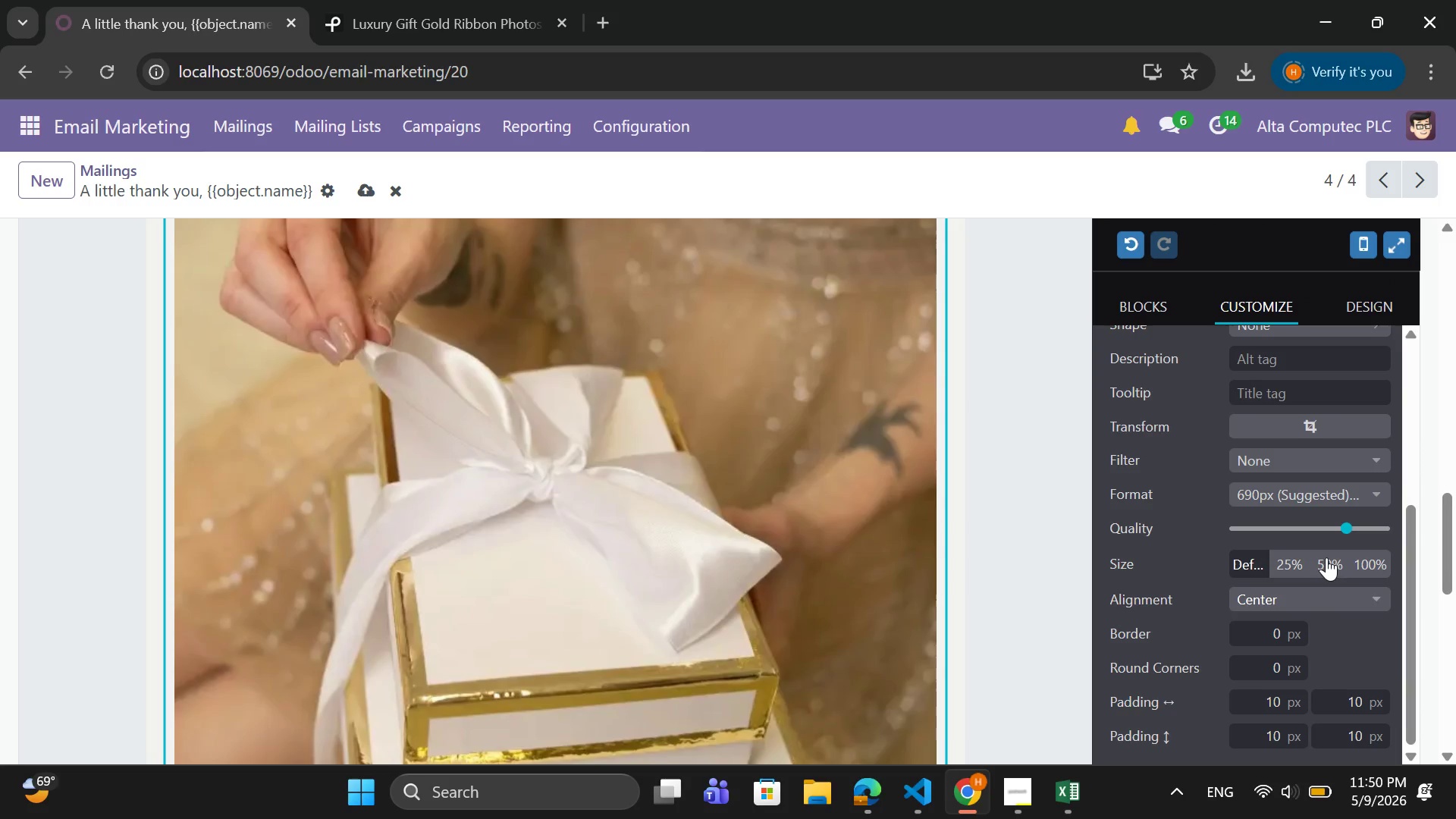 
left_click([1326, 557])
 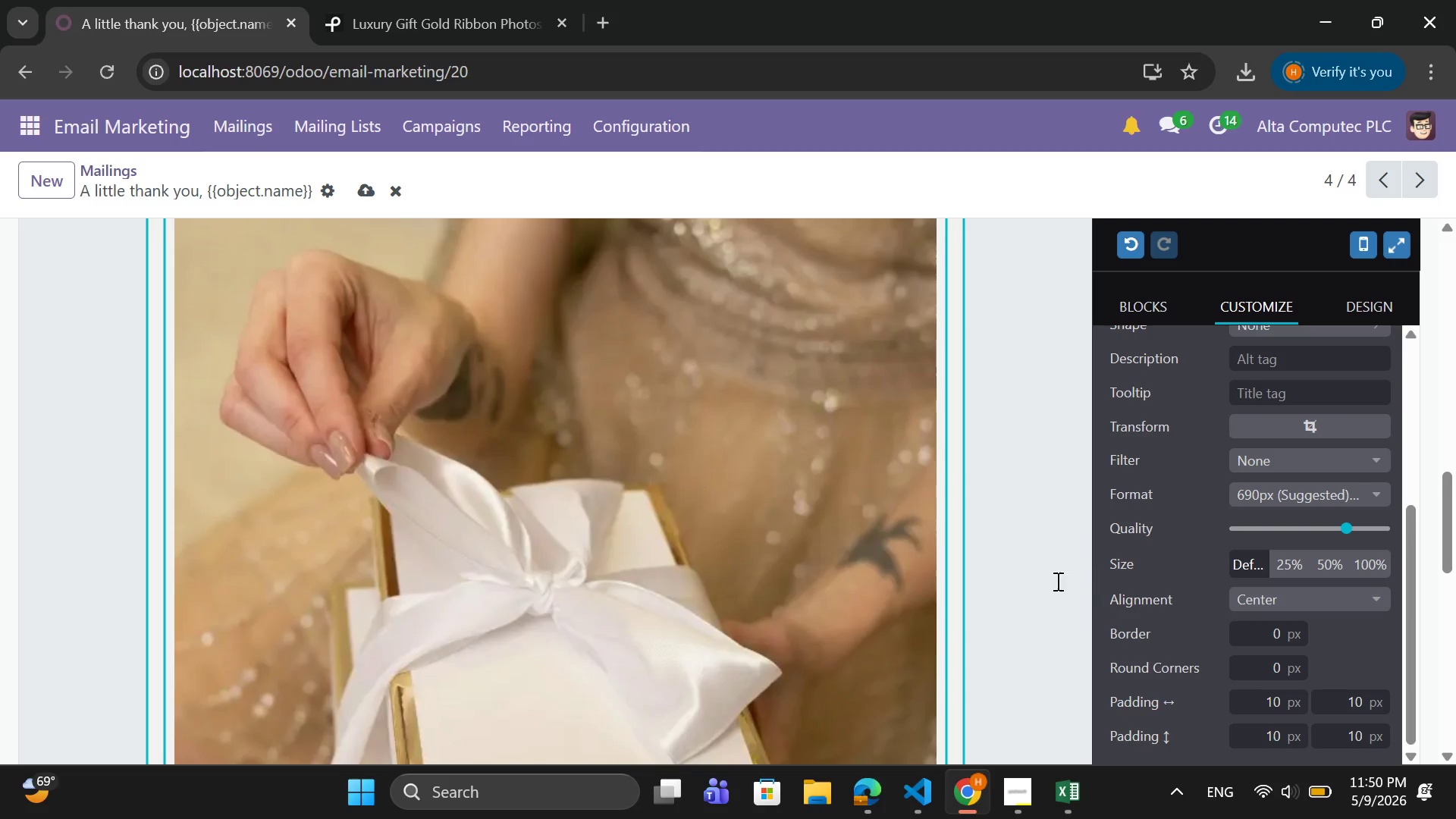 
left_click([896, 582])
 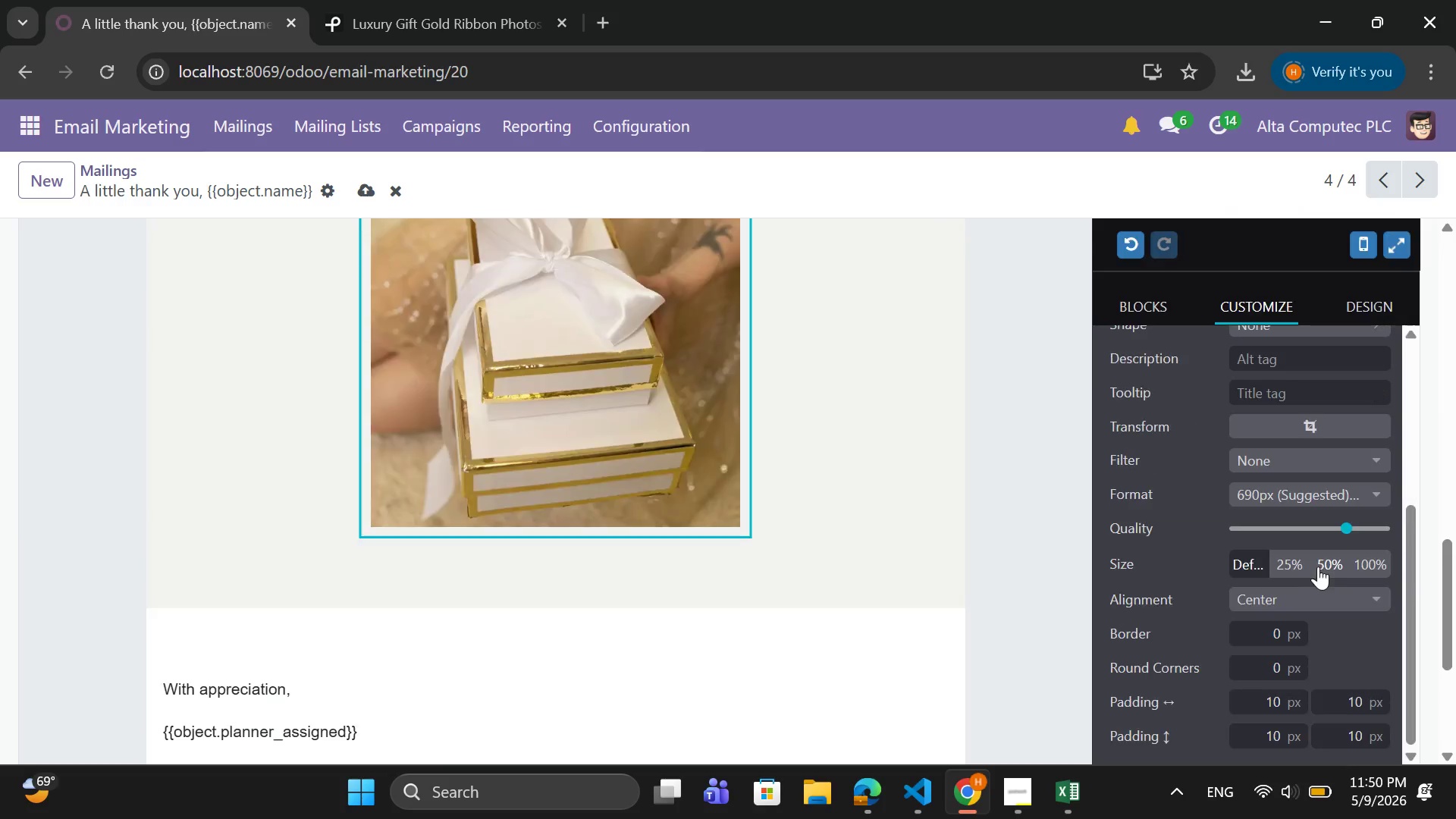 
left_click([1336, 564])
 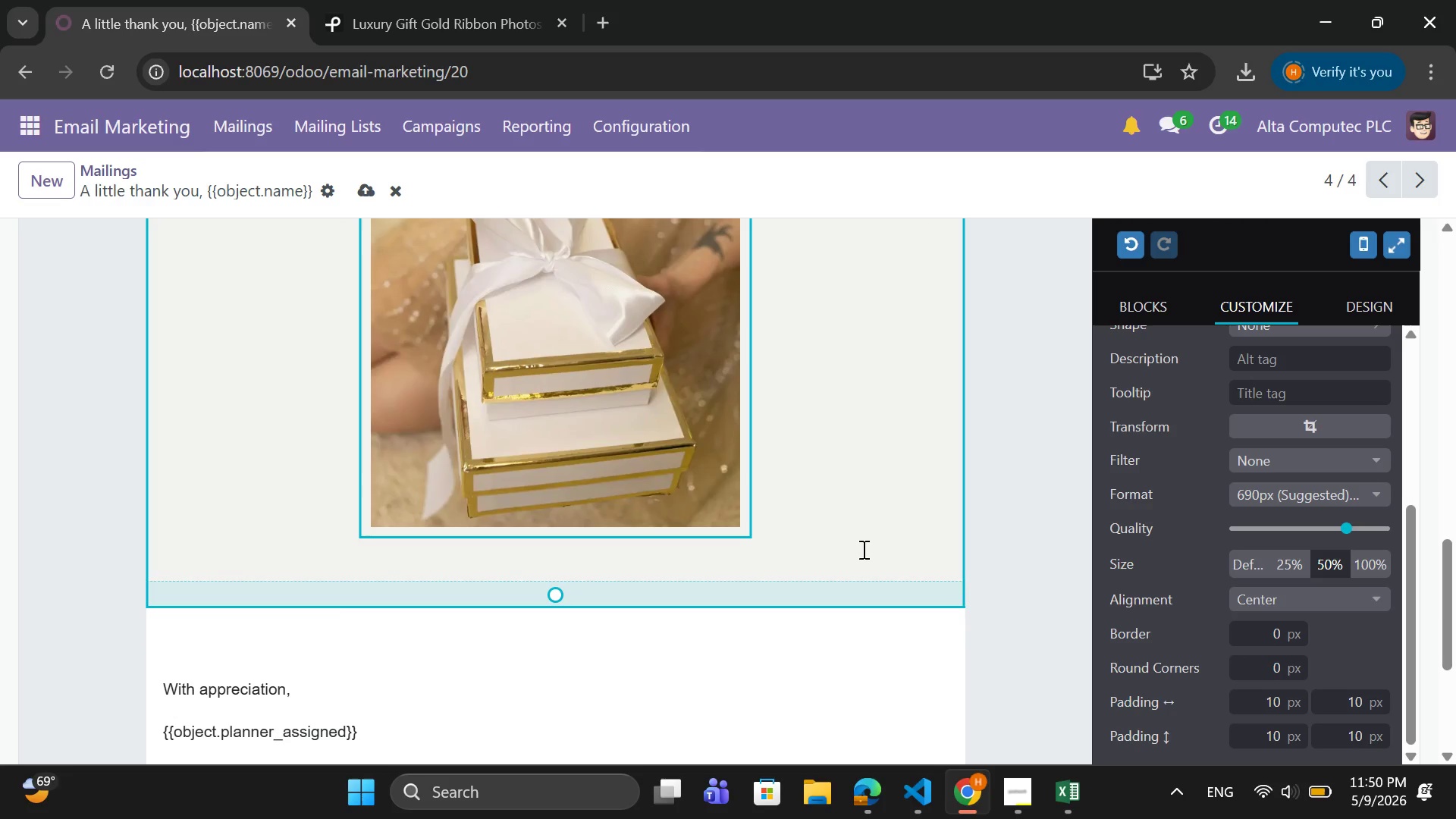 
scroll: coordinate [868, 538], scroll_direction: up, amount: 2.0
 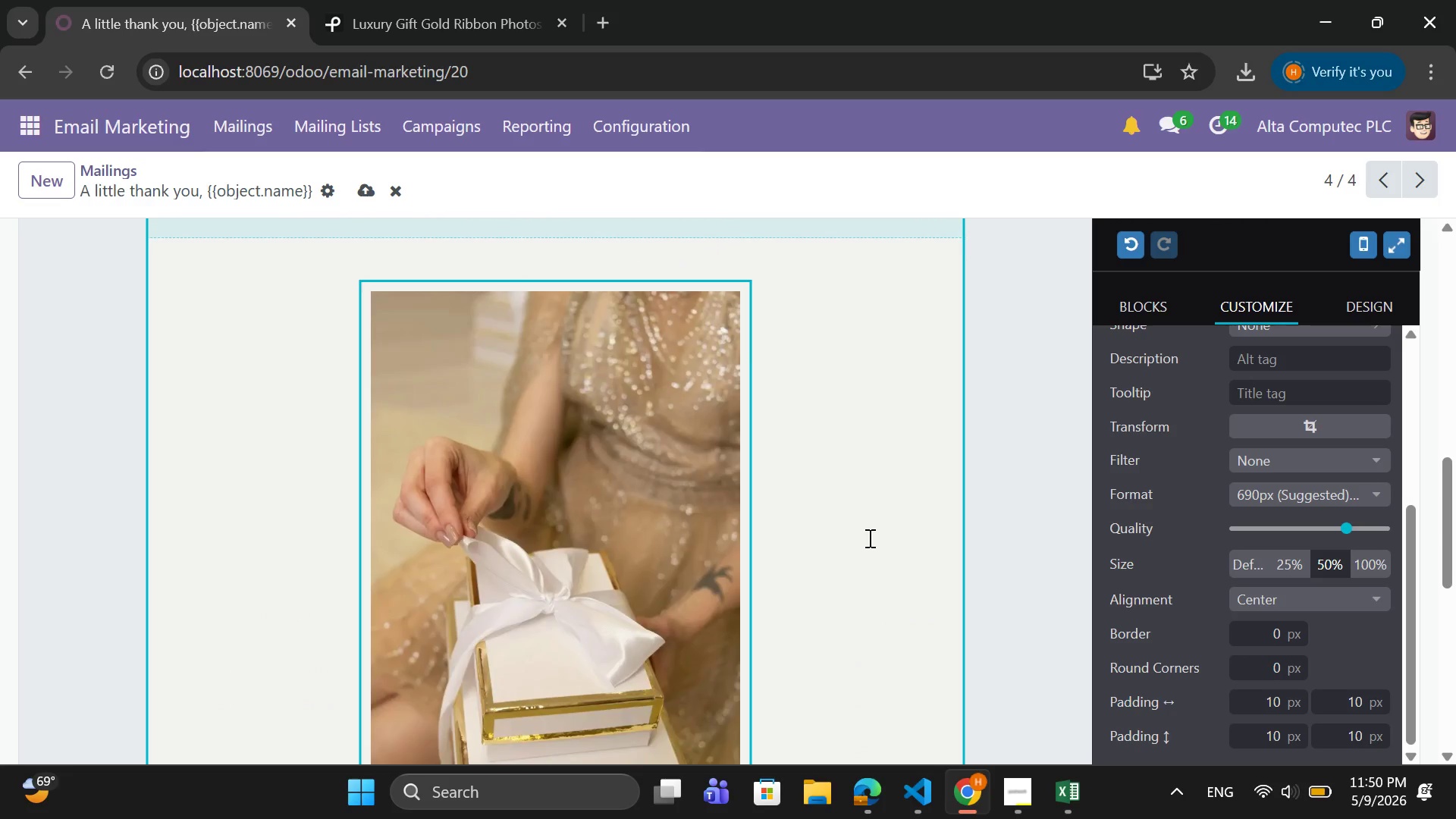 
scroll: coordinate [868, 538], scroll_direction: down, amount: 5.0
 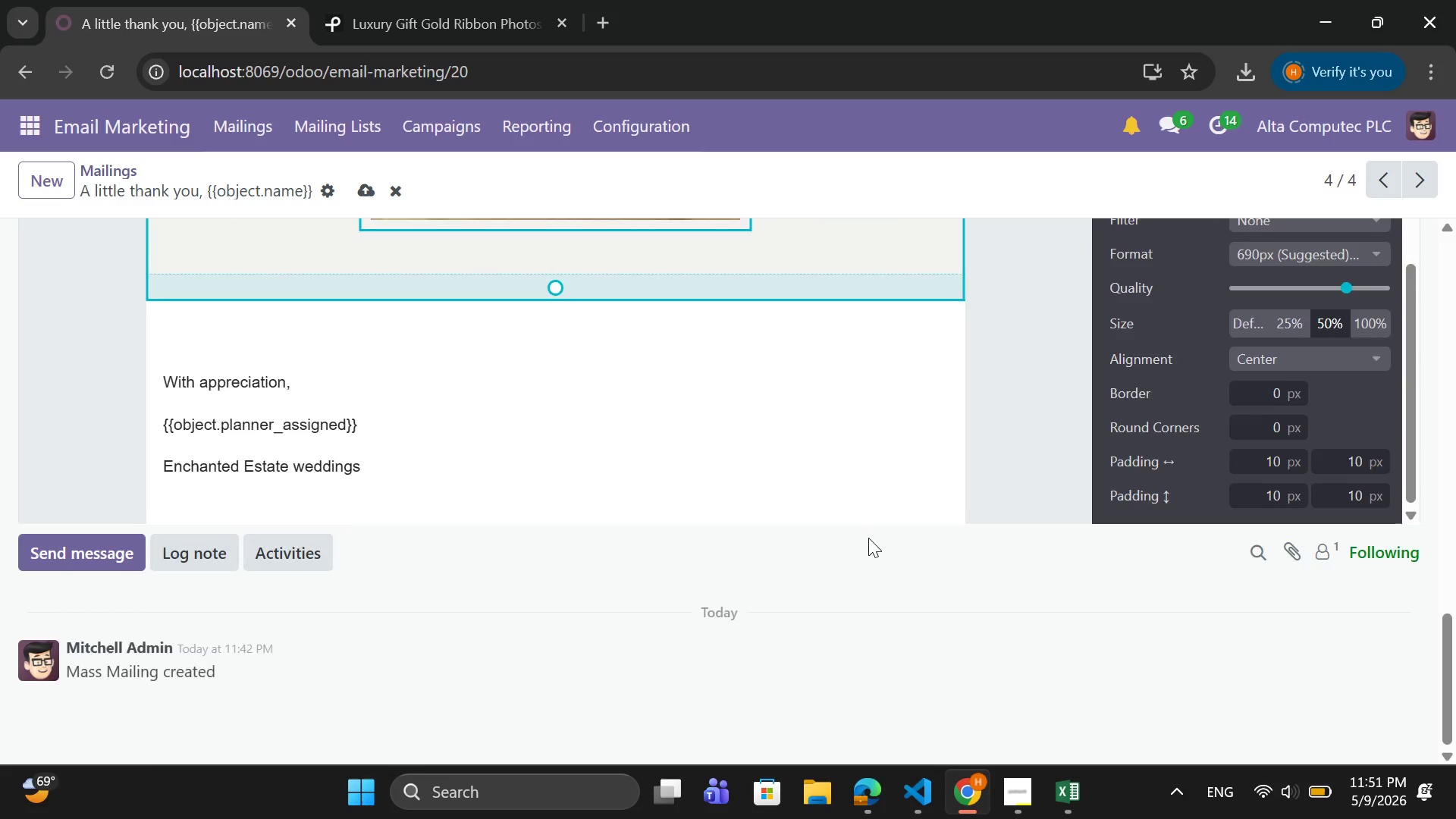 
scroll: coordinate [856, 538], scroll_direction: up, amount: 4.0
 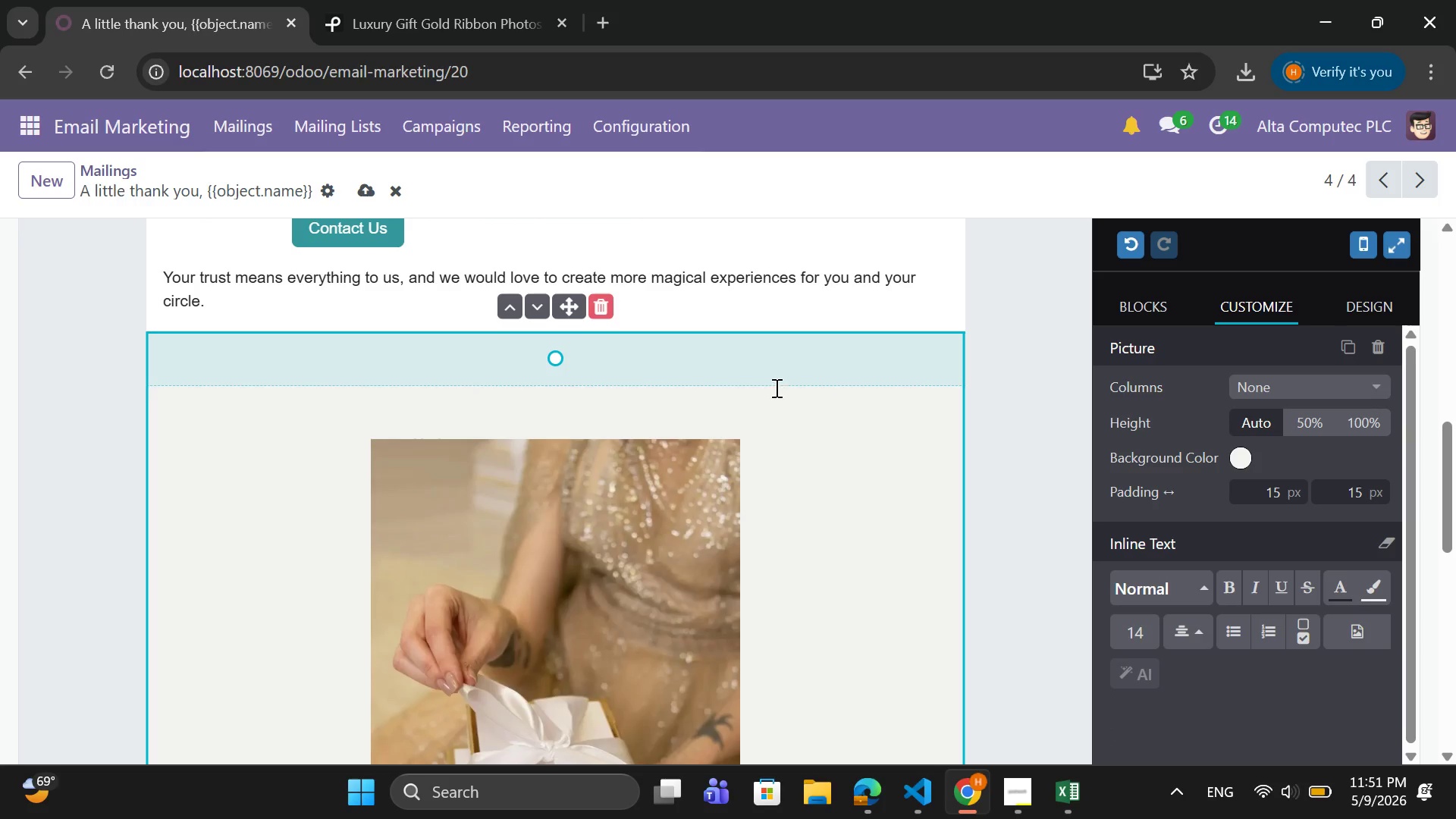 
left_click_drag(start_coordinate=[770, 379], to_coordinate=[755, 323])
 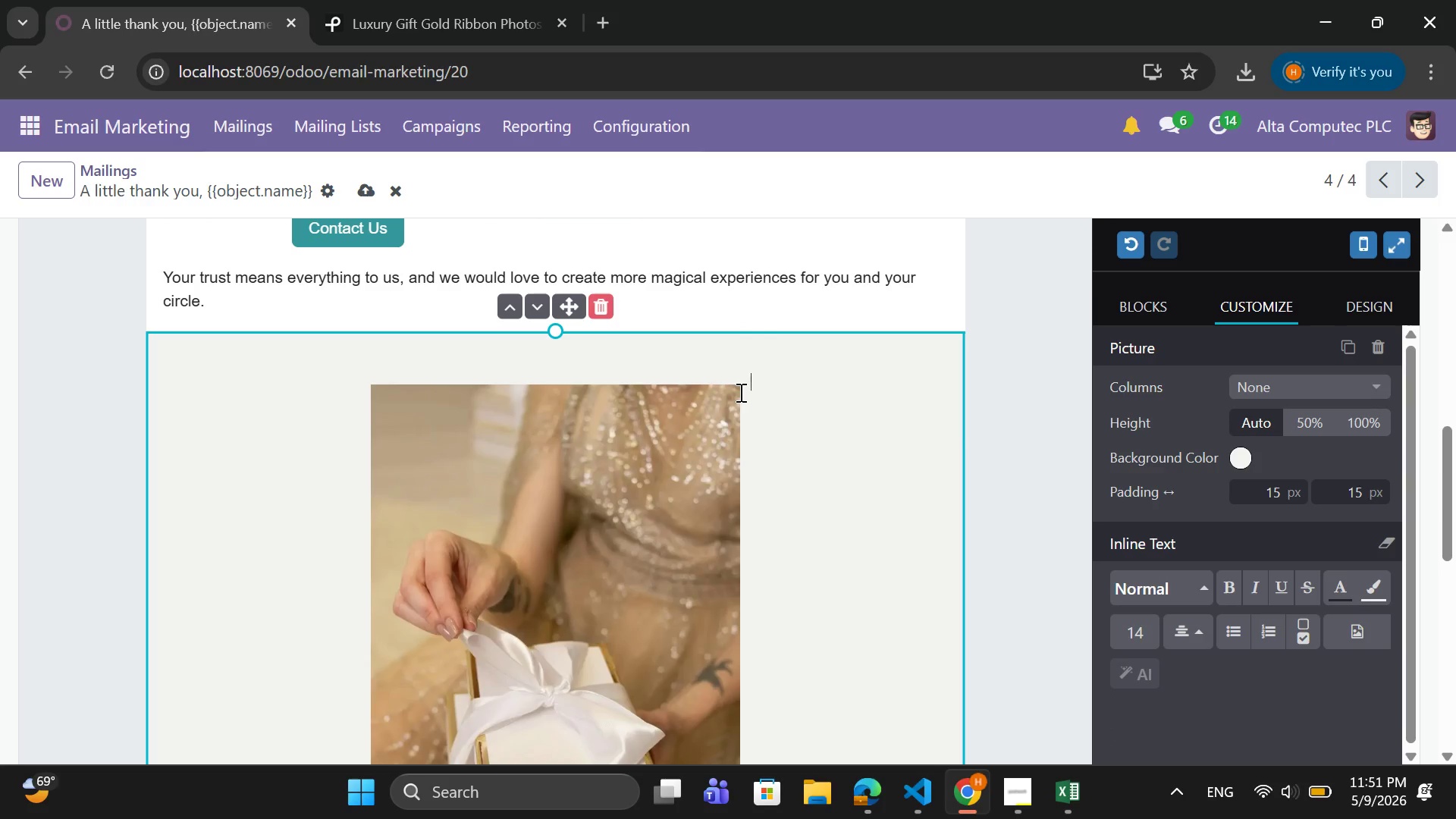 
scroll: coordinate [739, 392], scroll_direction: up, amount: 2.0
 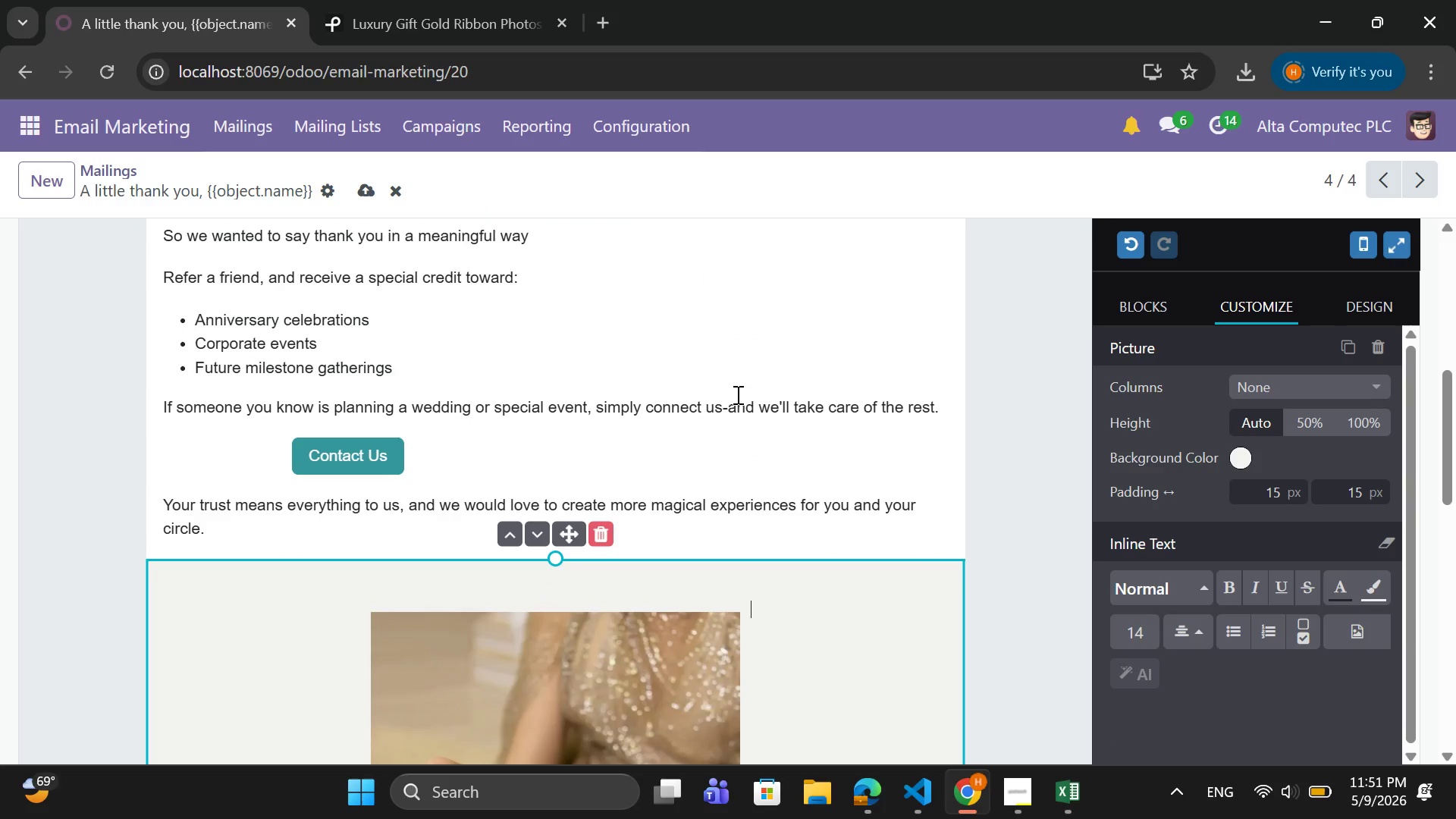 
wait(9.62)
 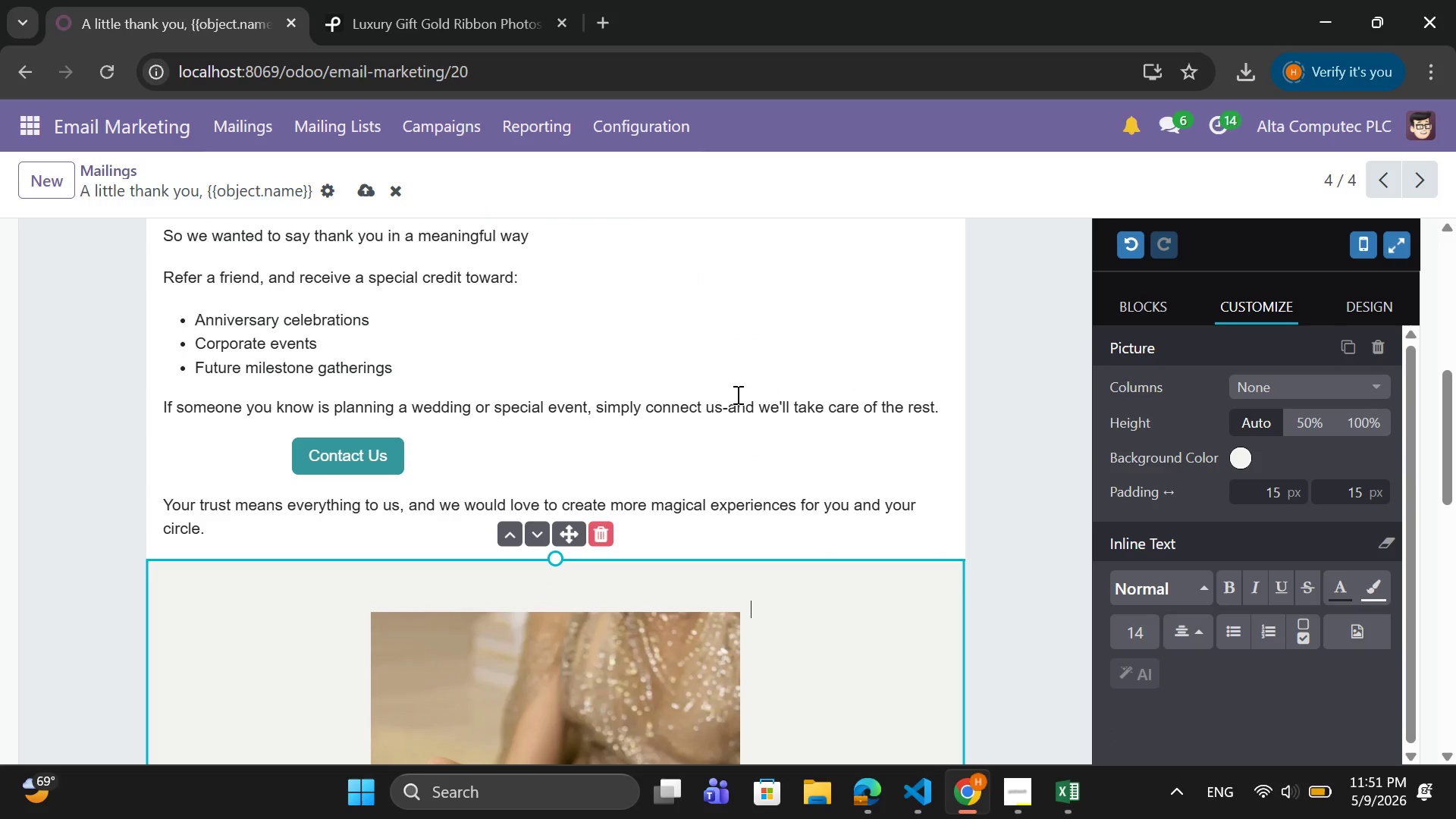 
left_click_drag(start_coordinate=[206, 539], to_coordinate=[158, 469])
 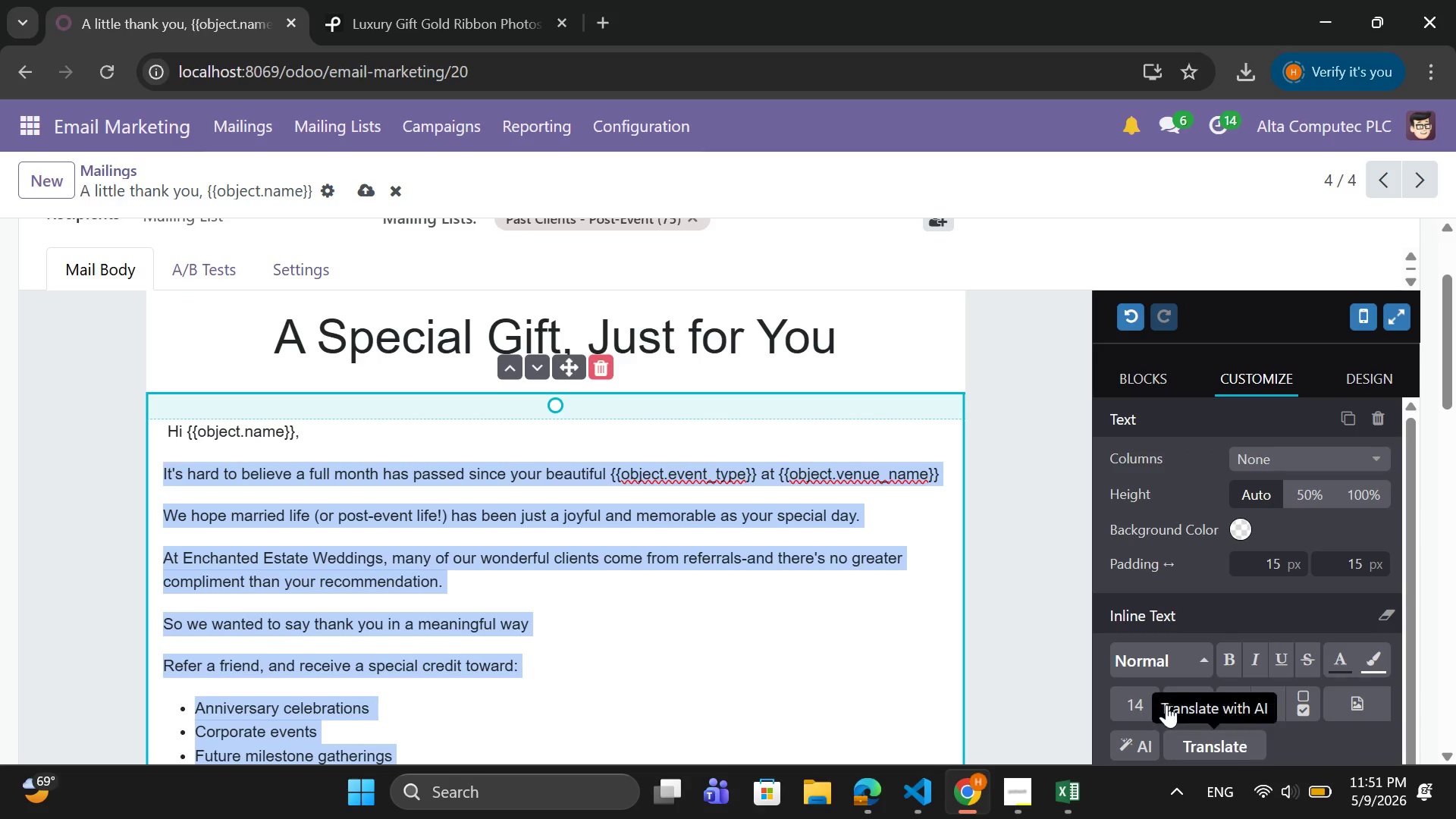 
left_click([1126, 693])
 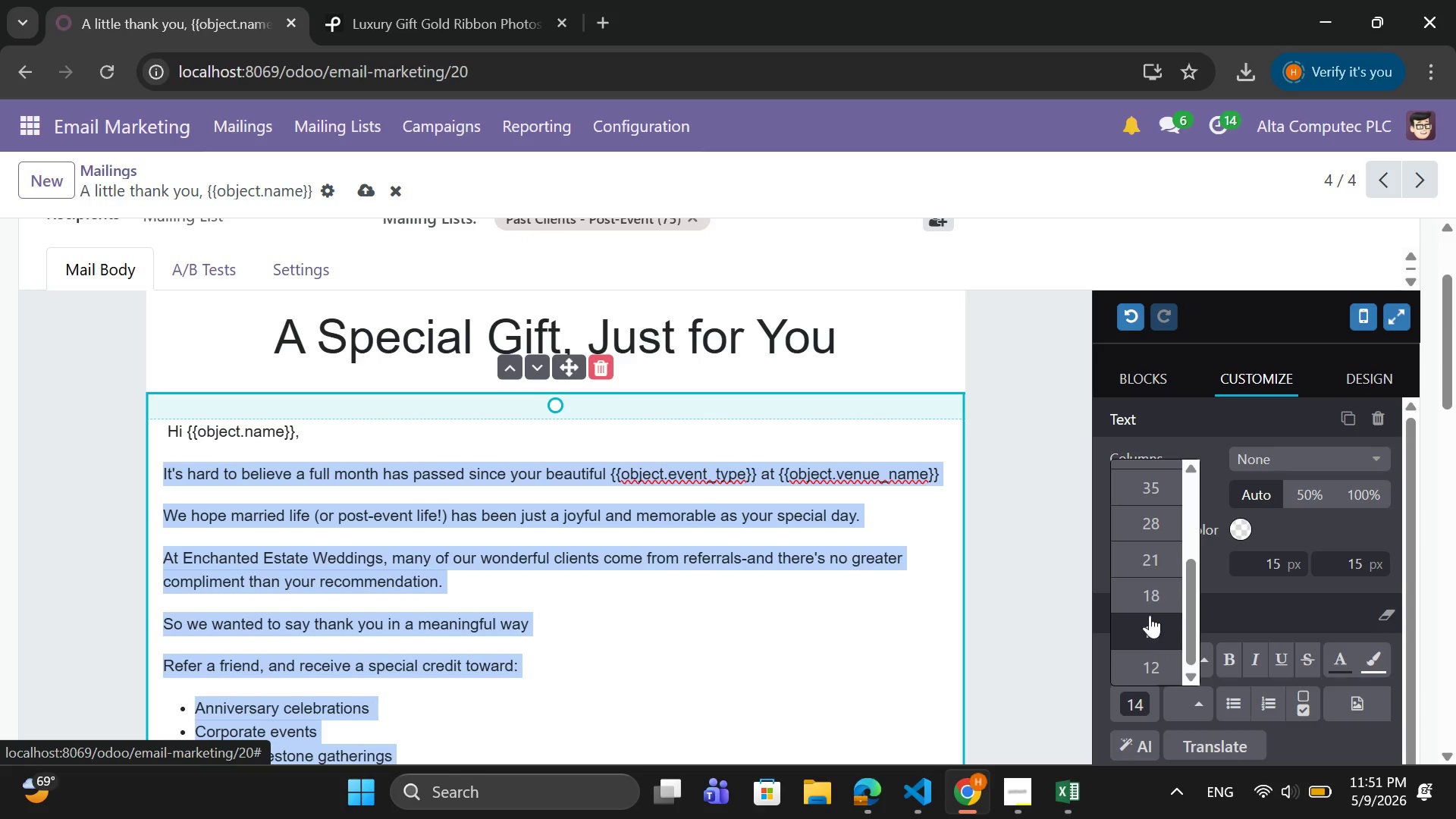 
left_click([1154, 603])
 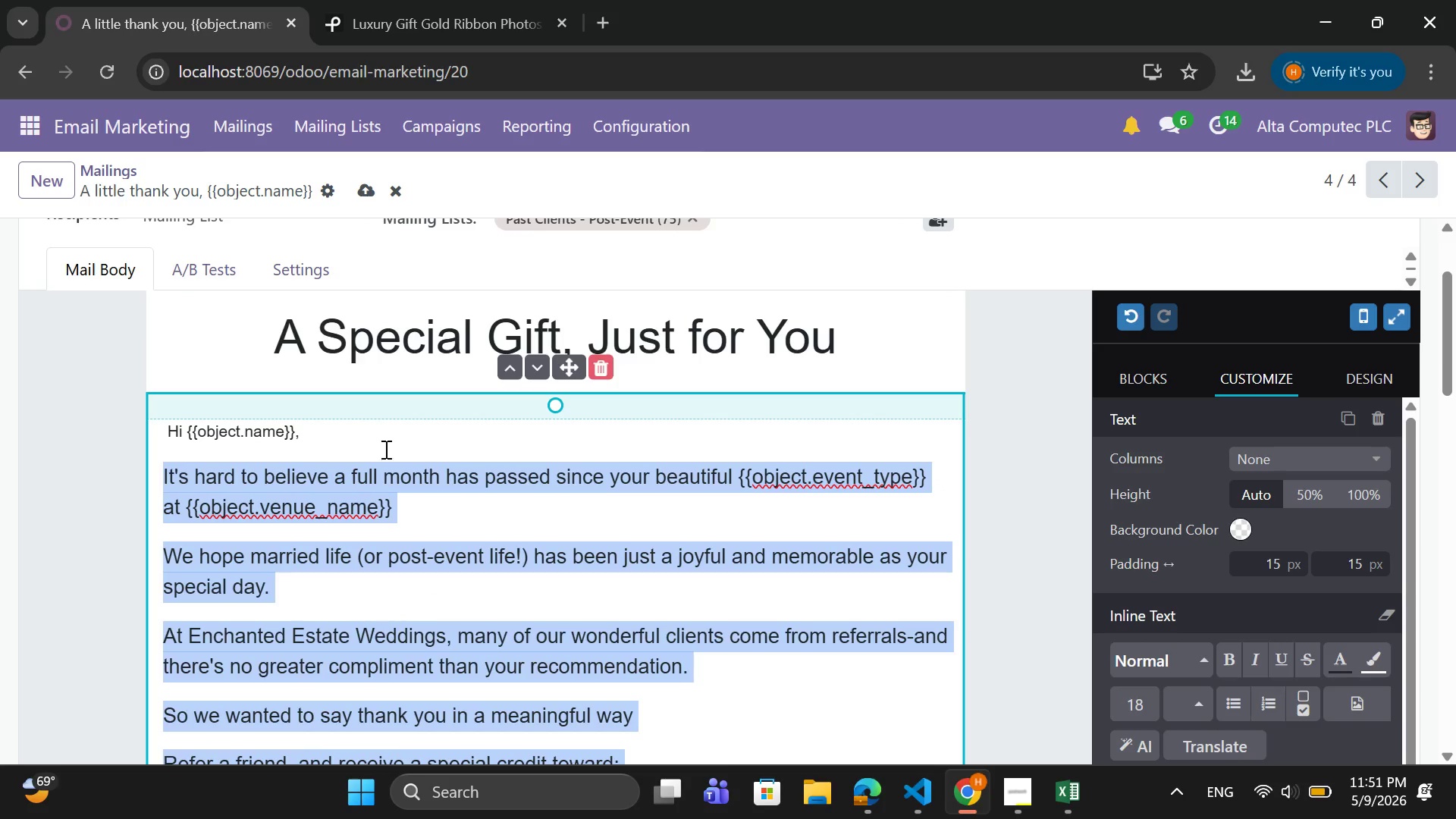 
left_click_drag(start_coordinate=[315, 428], to_coordinate=[165, 429])
 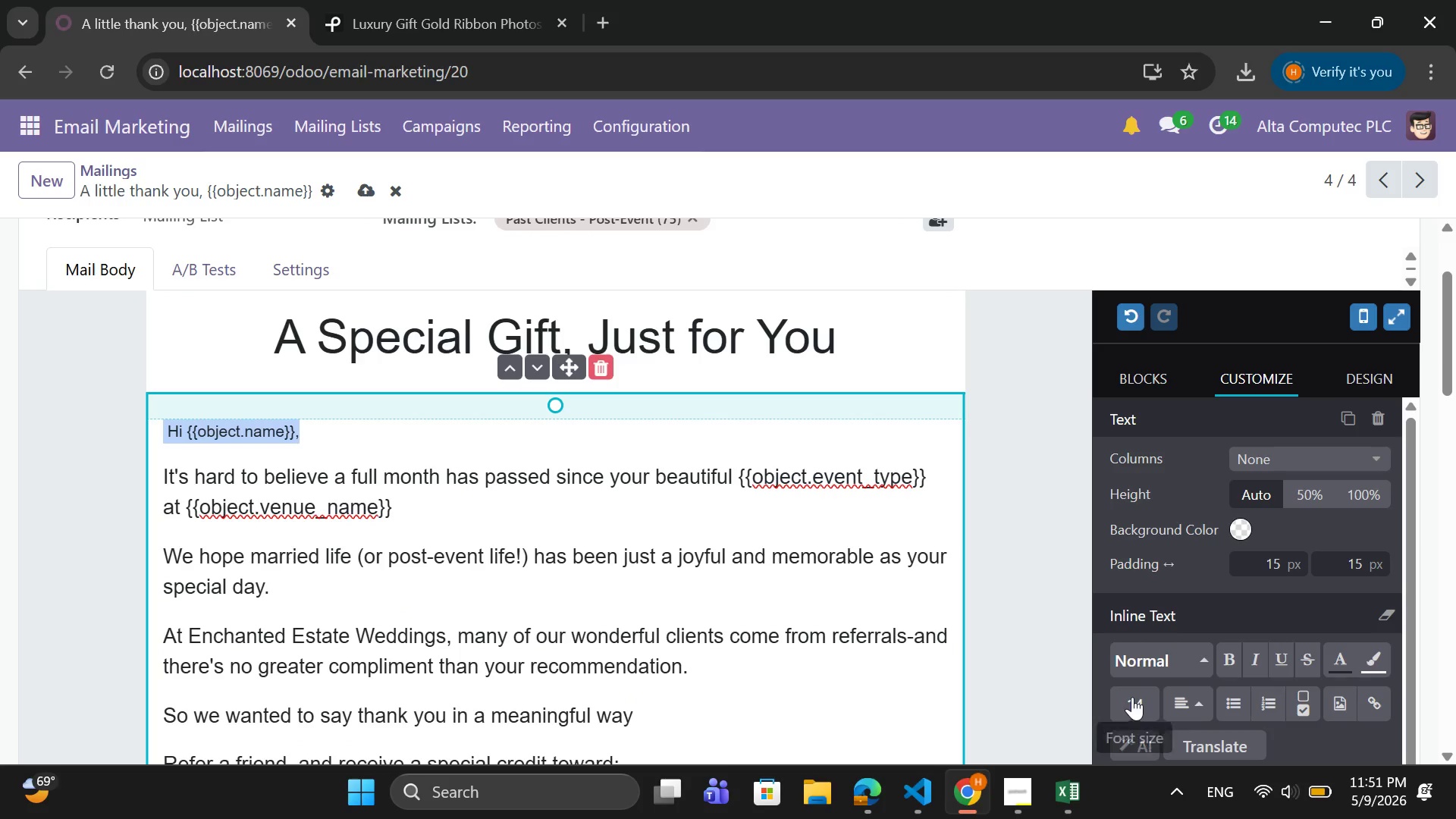 
left_click([1132, 697])
 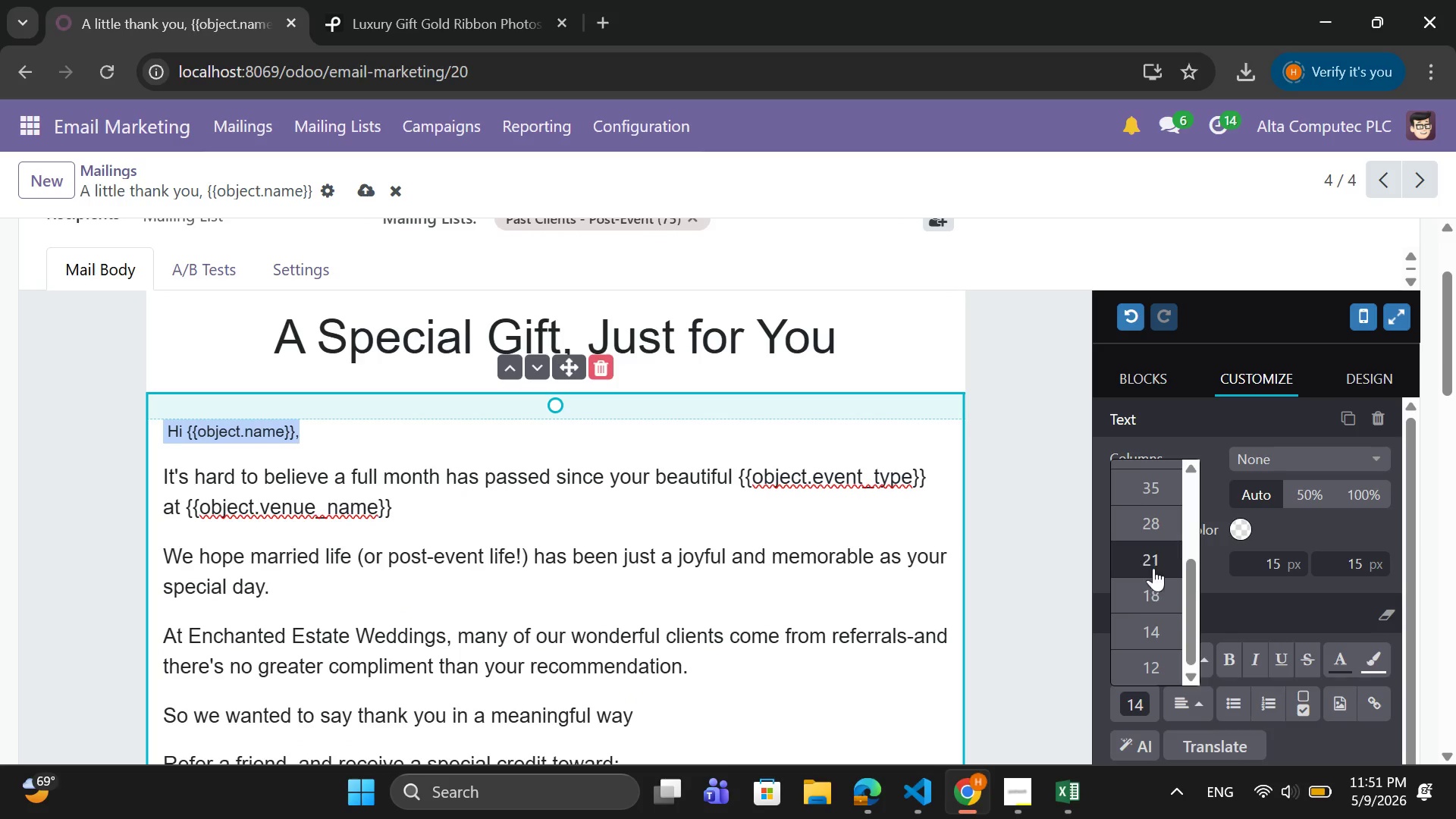 
left_click([1154, 563])
 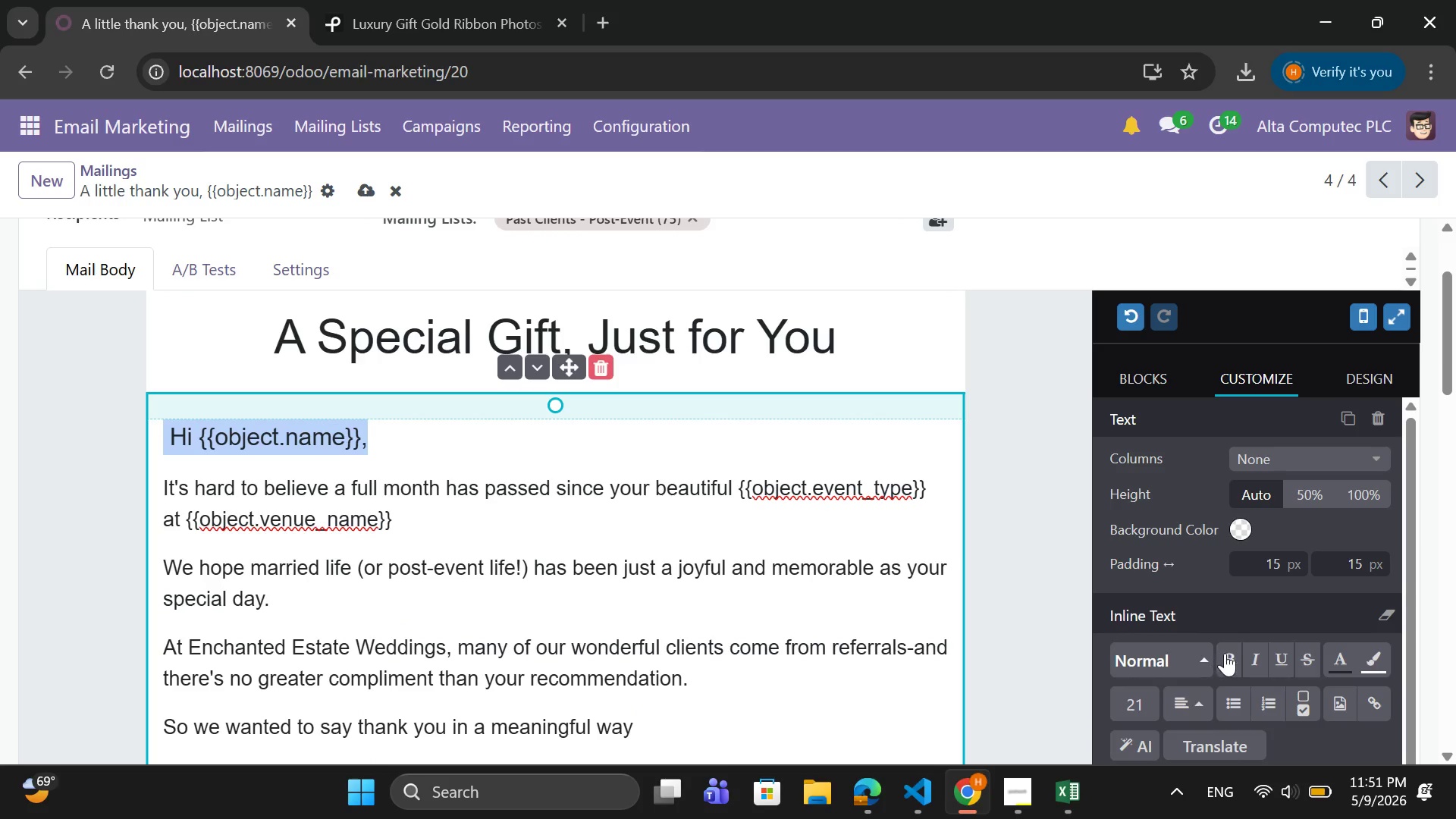 
left_click([1228, 651])
 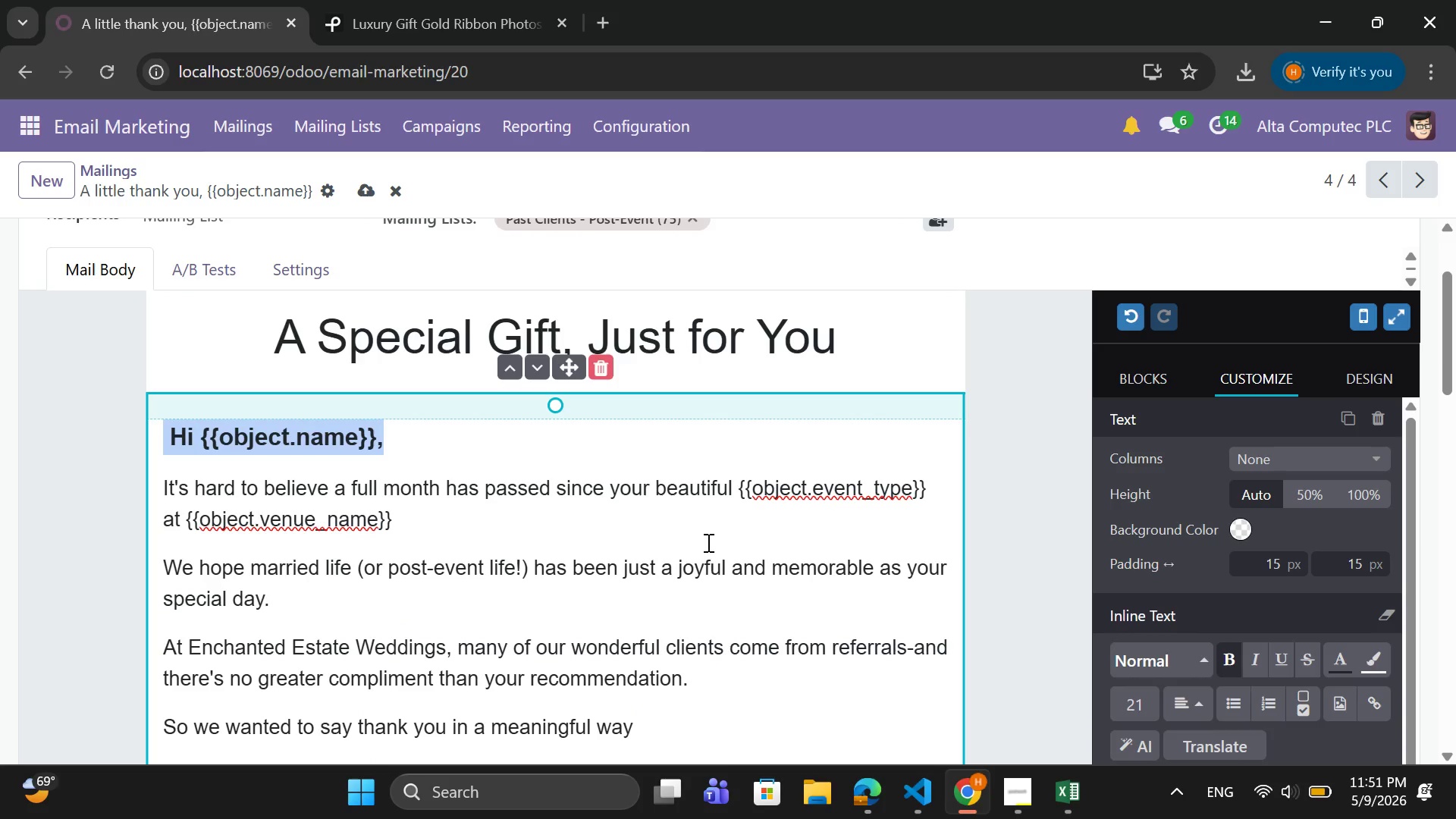 
scroll: coordinate [706, 542], scroll_direction: down, amount: 13.0